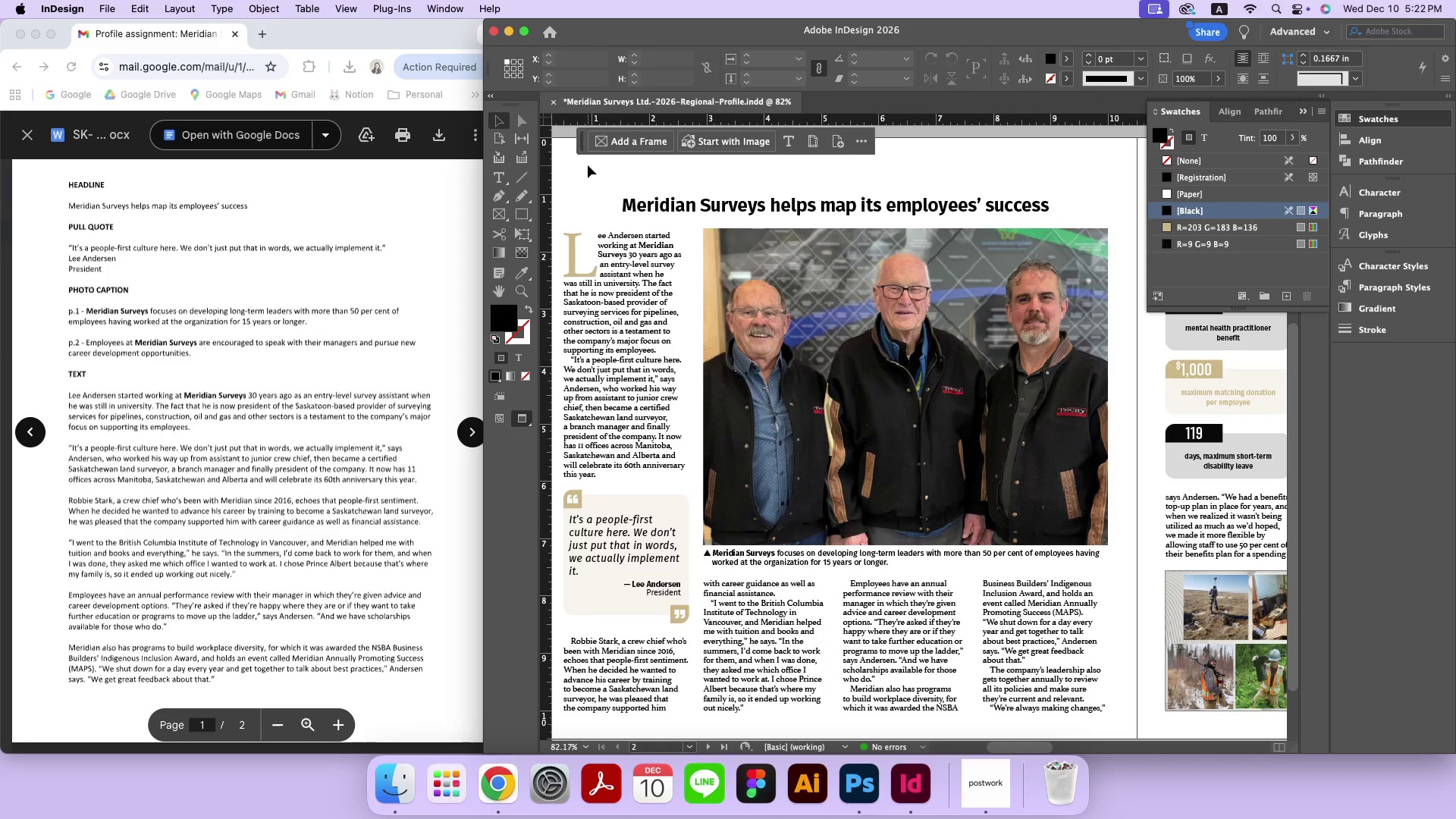 
wait(46.47)
 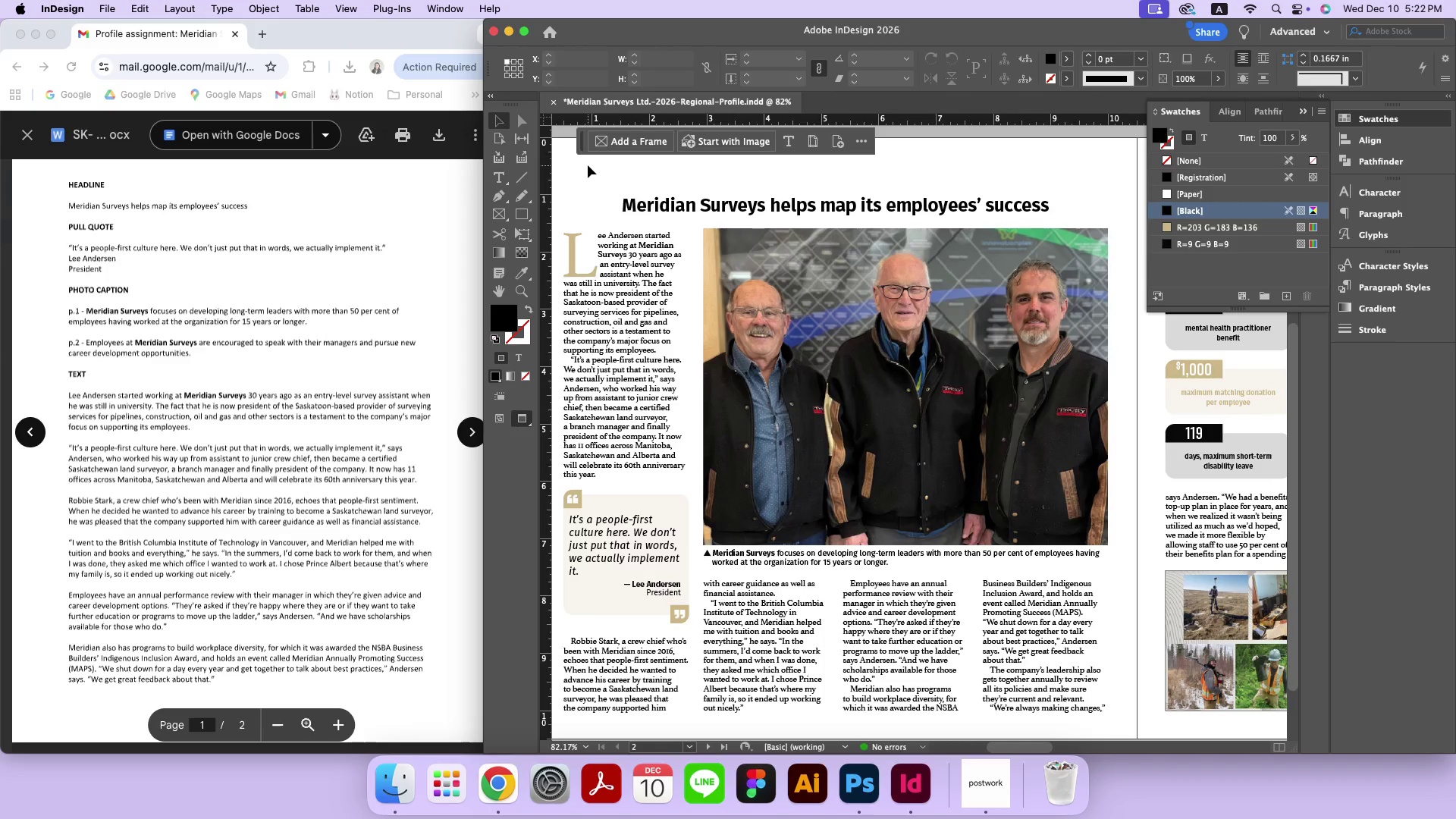 
hold_key(key=Space, duration=1.51)
 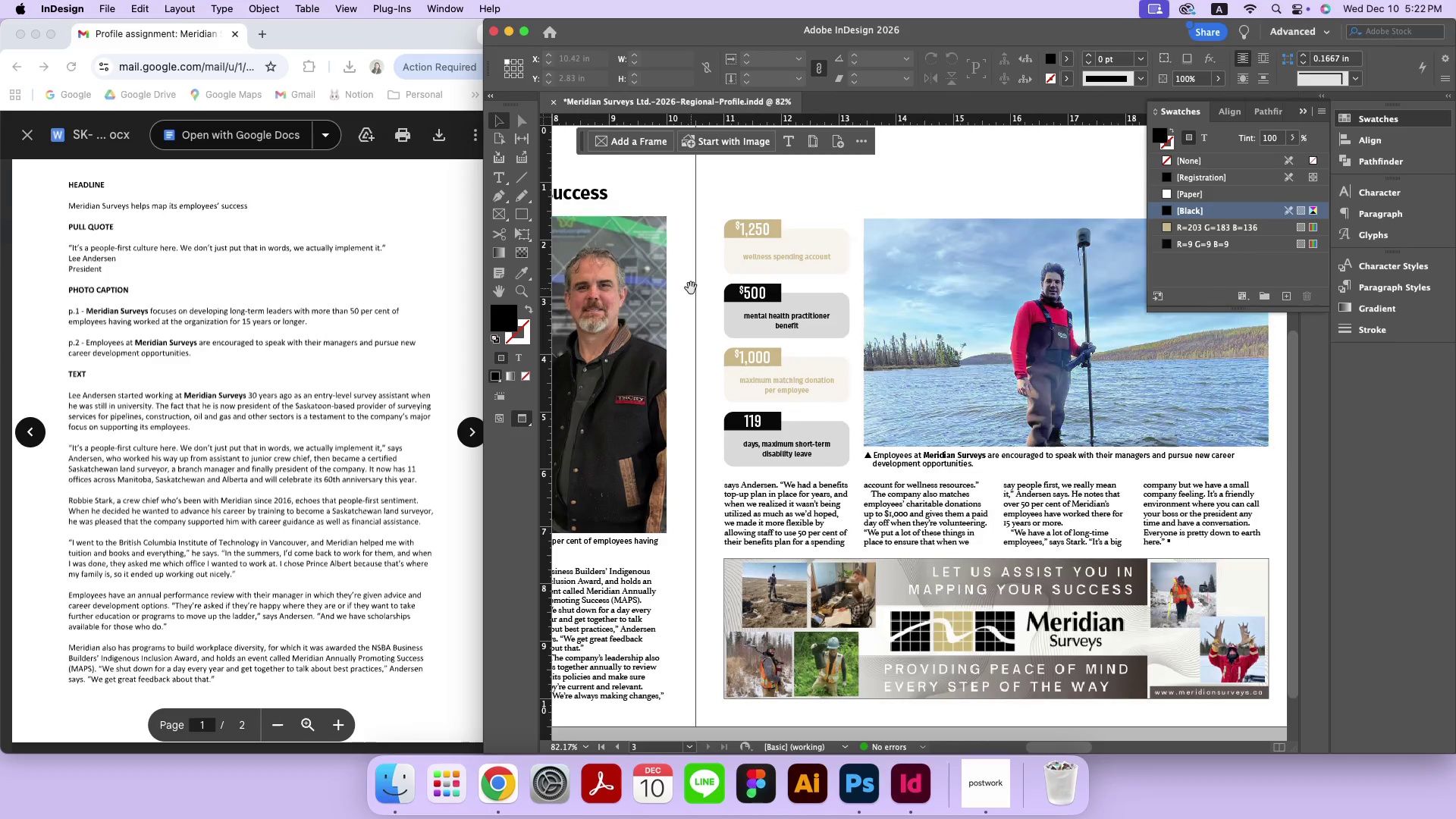 
left_click_drag(start_coordinate=[1132, 300], to_coordinate=[691, 288])
 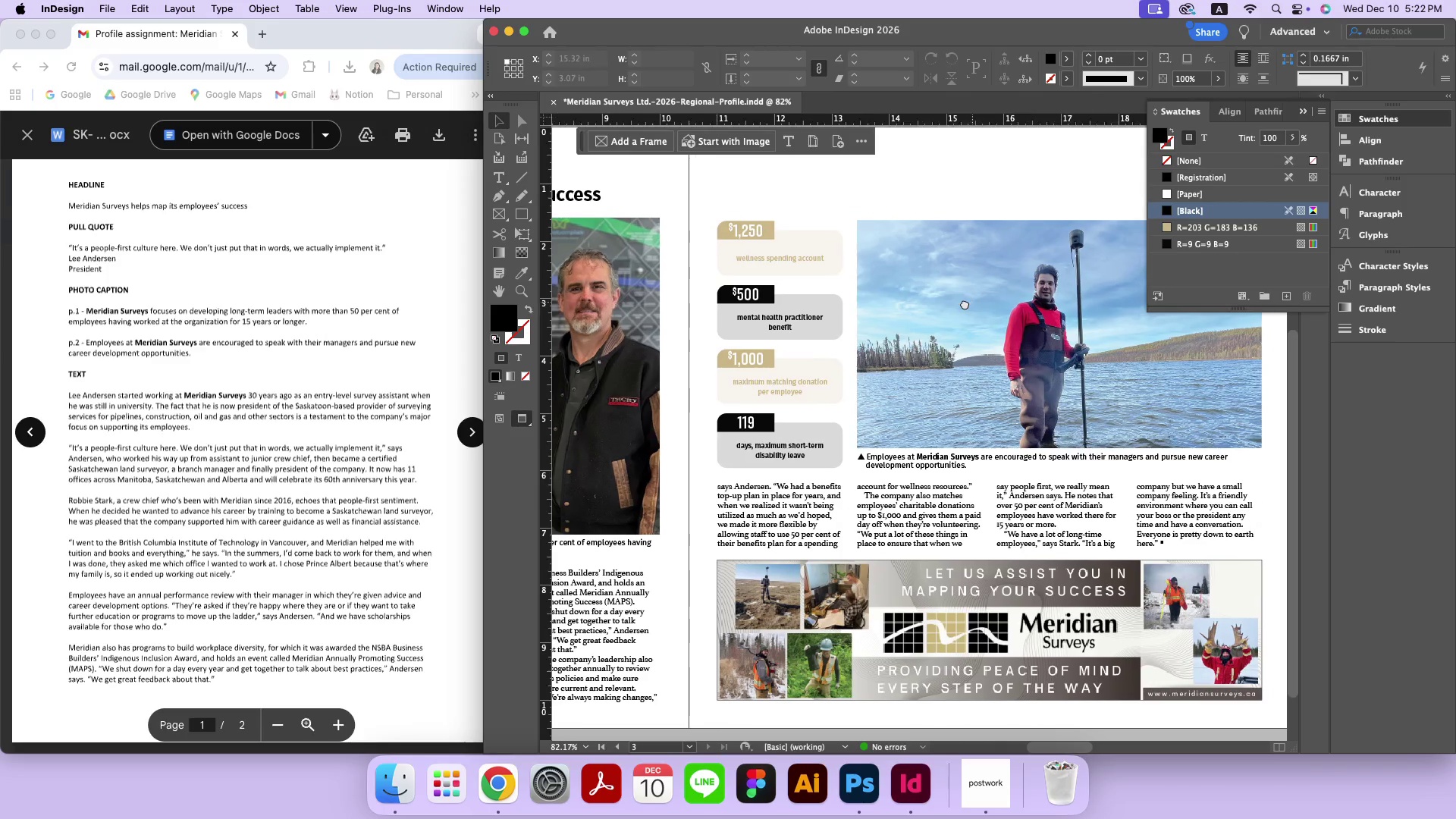 
hold_key(key=Space, duration=1.51)
 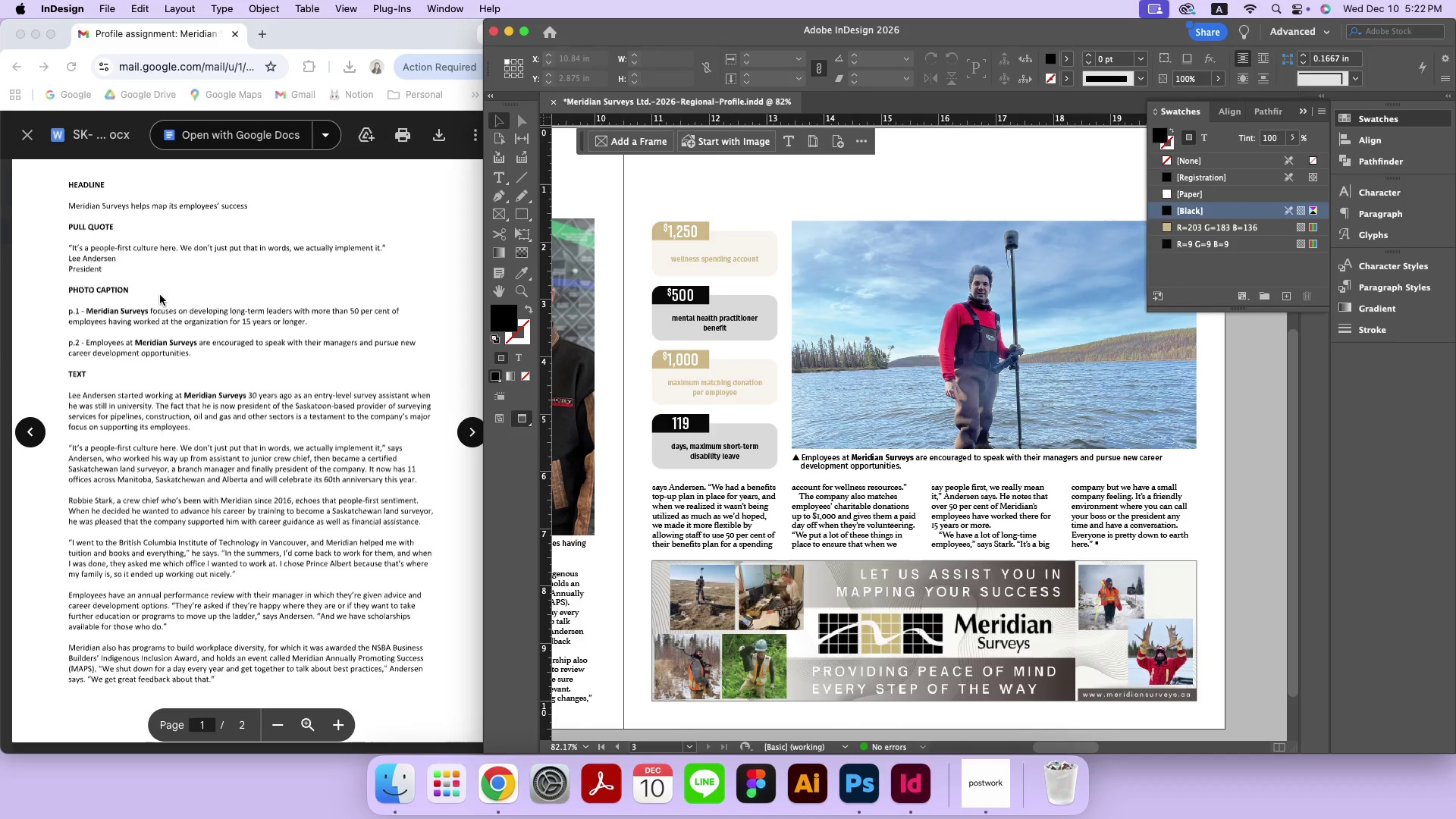 
left_click_drag(start_coordinate=[972, 302], to_coordinate=[900, 304])
 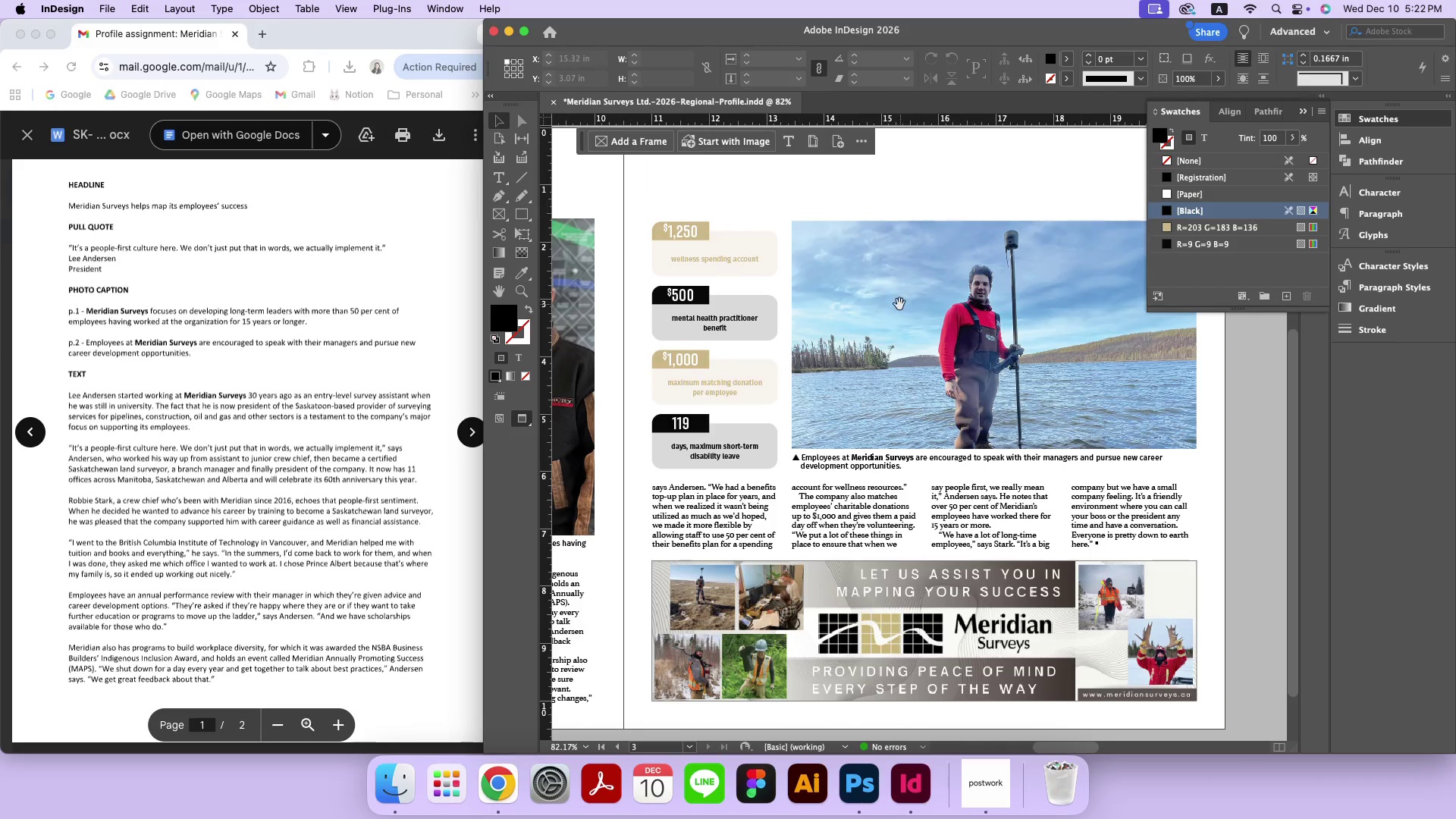 
key(Space)
 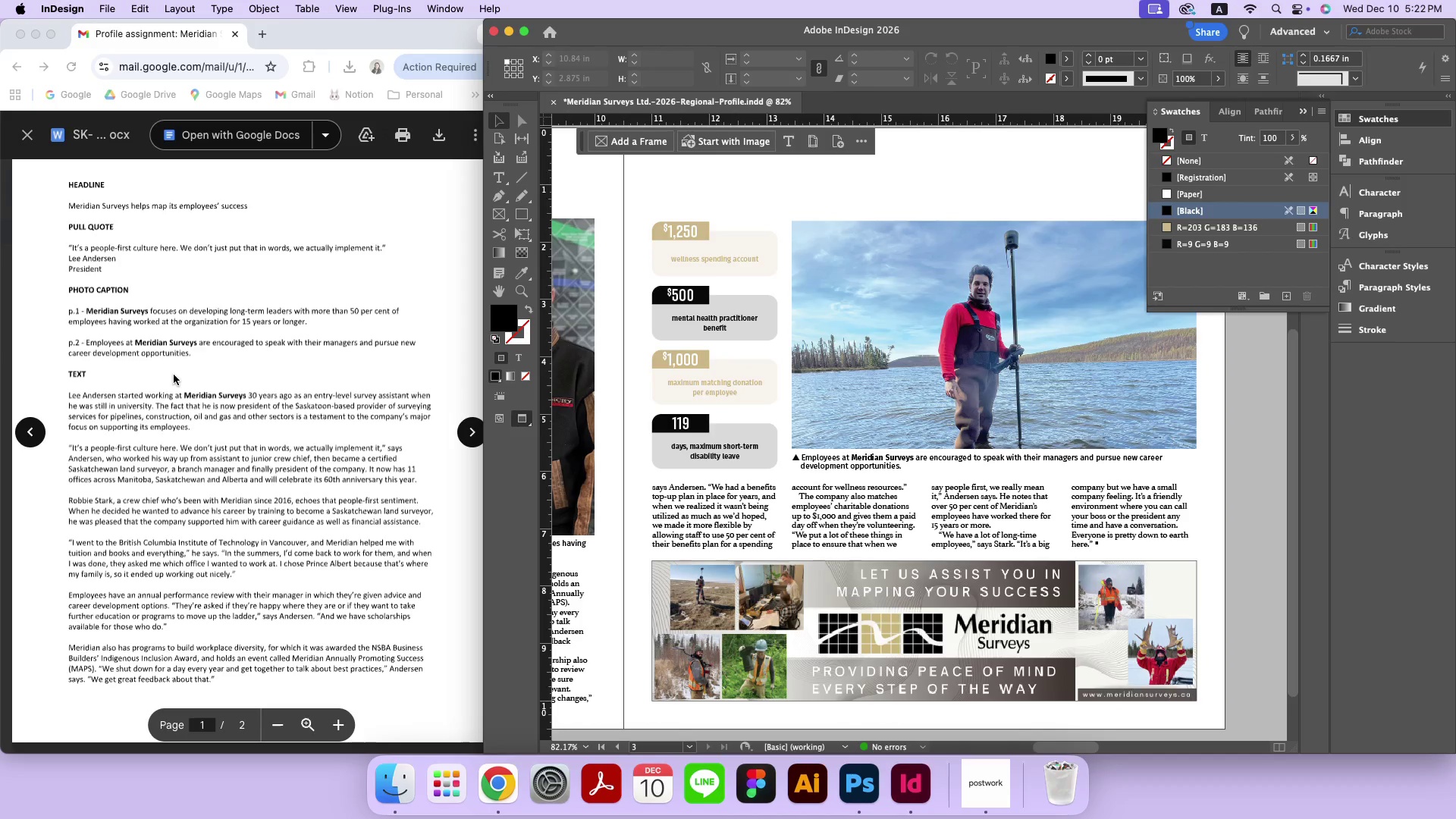 
scroll: coordinate [174, 375], scroll_direction: down, amount: 12.0
 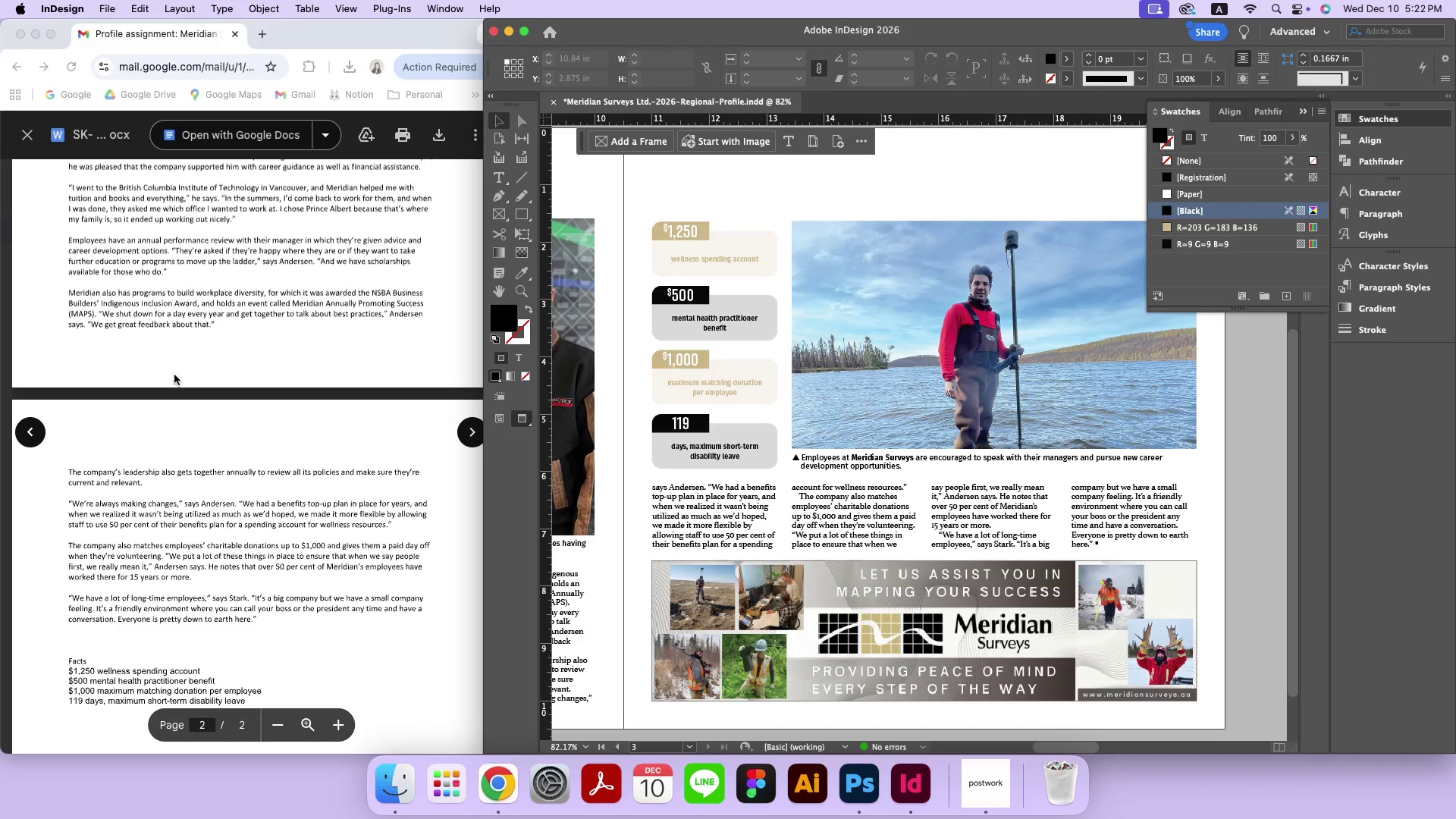 
wait(16.97)
 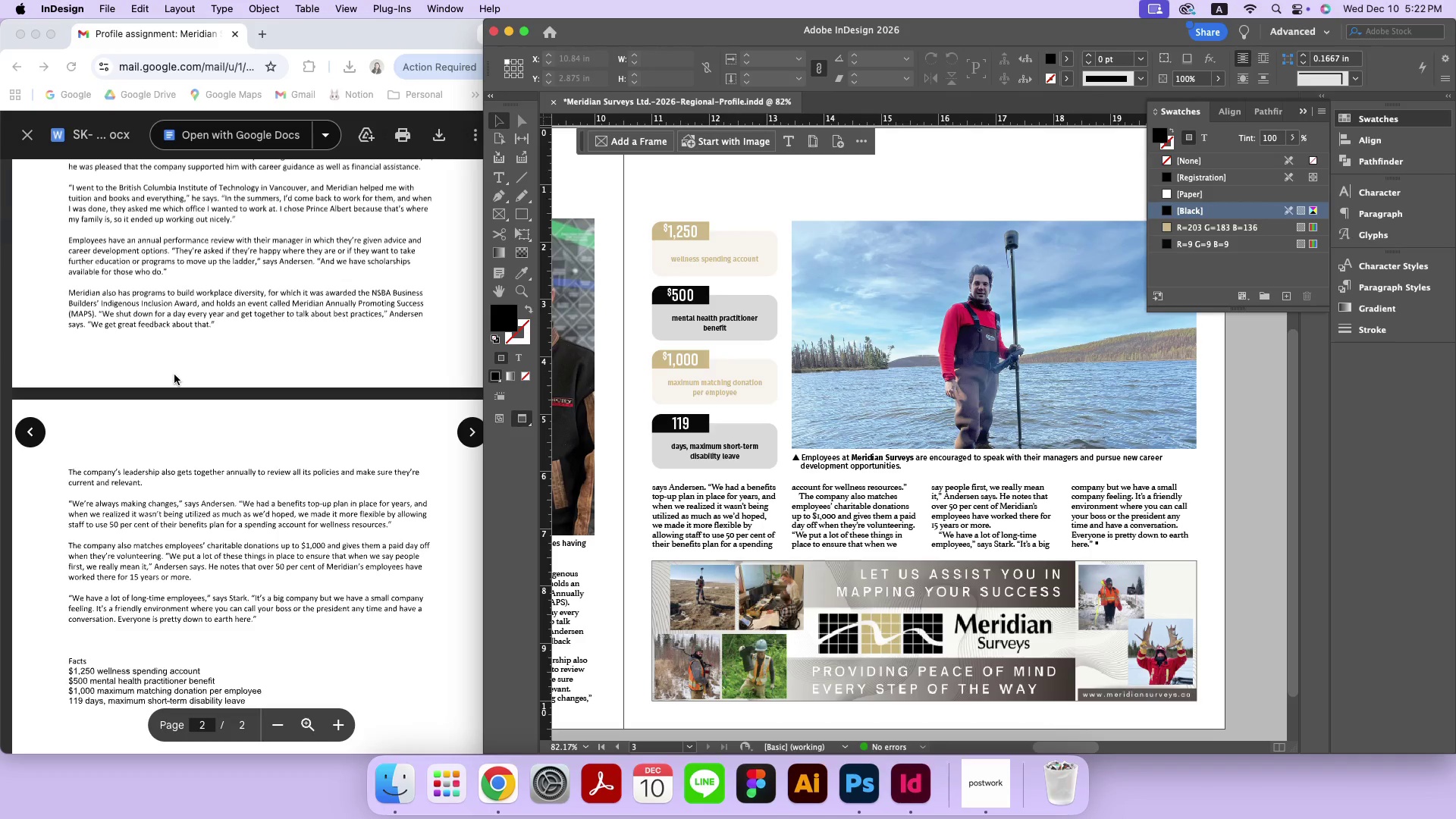 
scroll: coordinate [174, 375], scroll_direction: down, amount: 3.0
 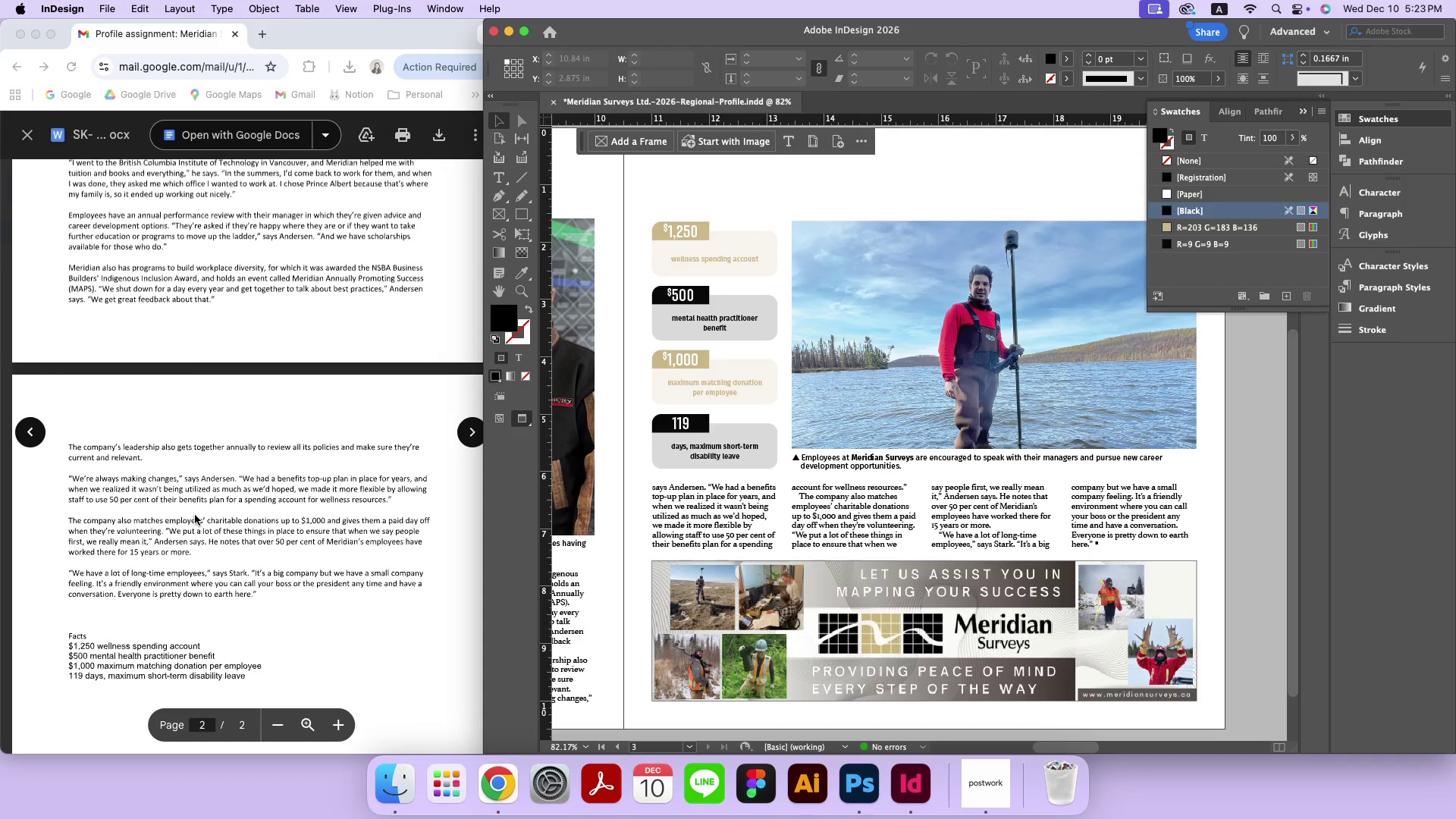 
wait(51.52)
 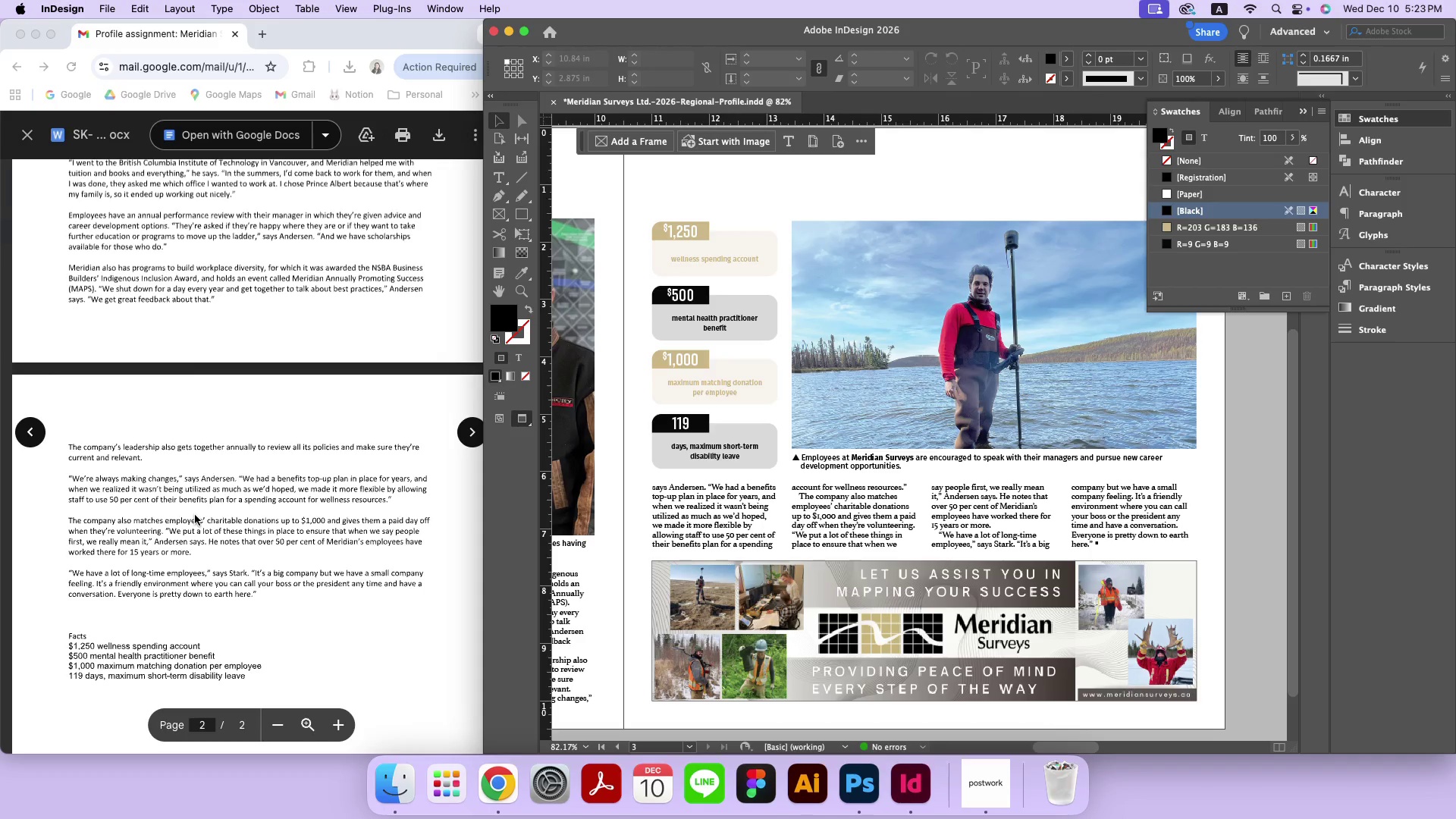 
left_click([926, 187])
 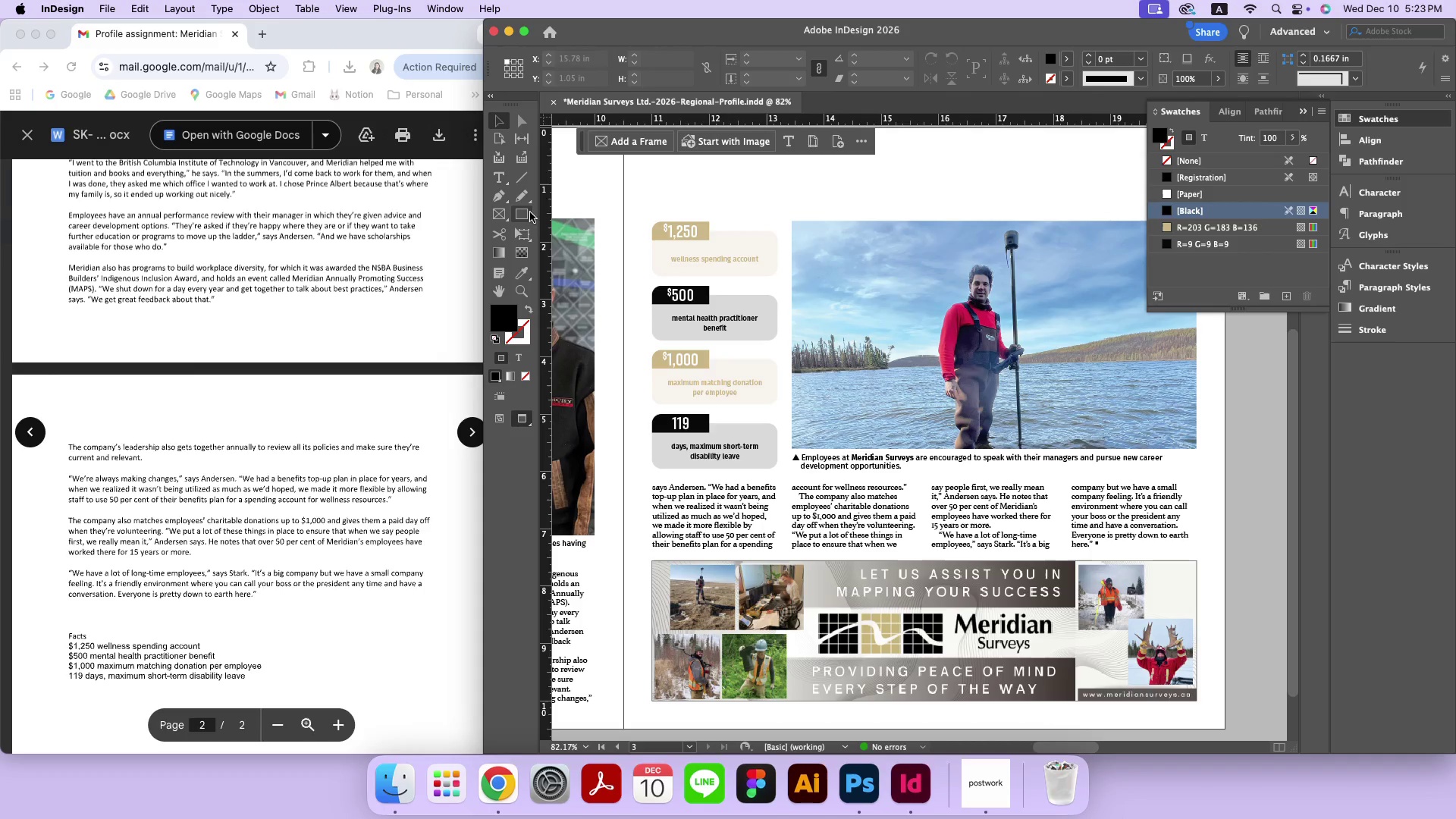 
left_click([527, 215])
 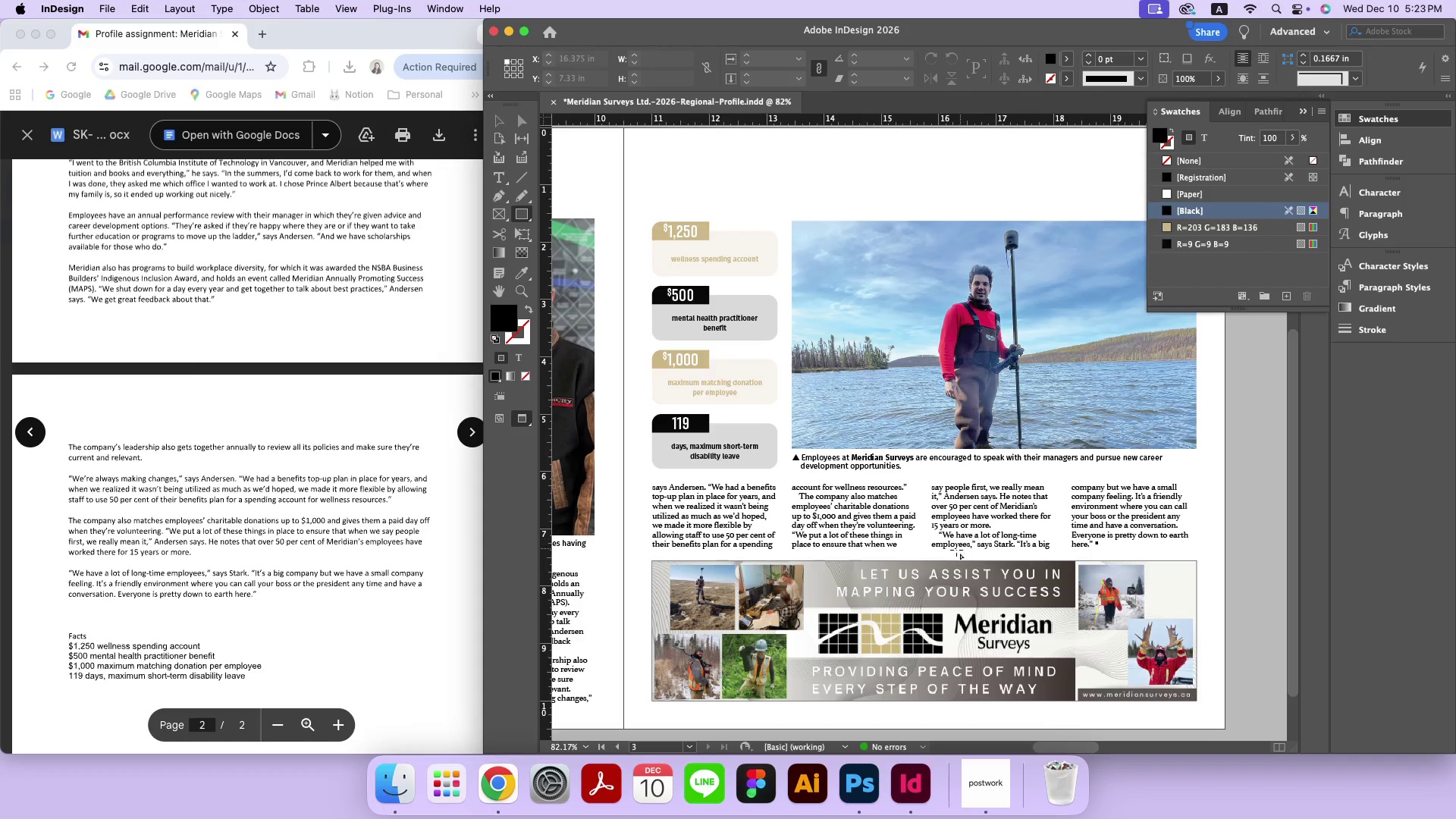 
hold_key(key=Space, duration=0.85)
 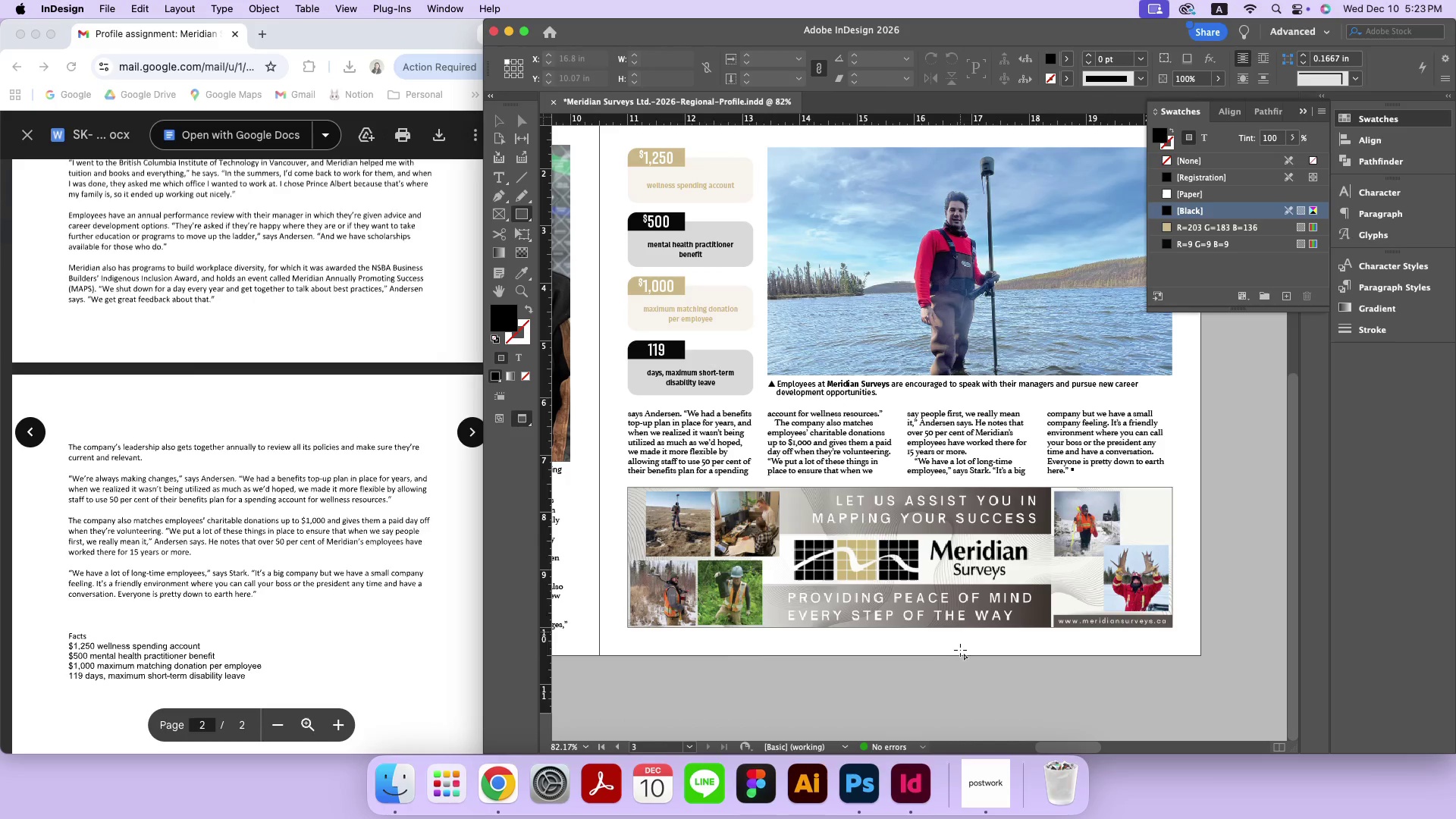 
left_click_drag(start_coordinate=[917, 554], to_coordinate=[893, 456])
 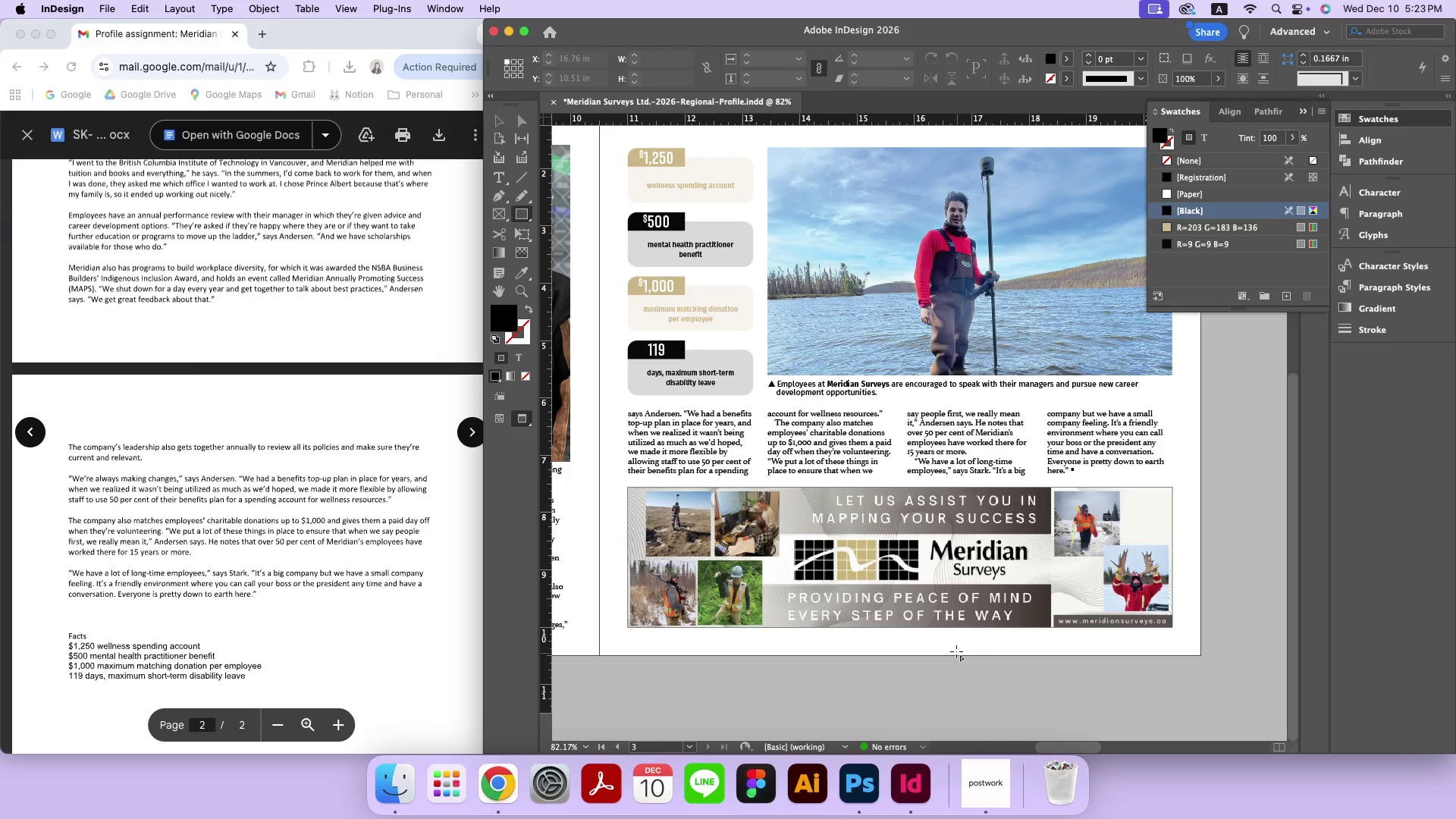 
left_click_drag(start_coordinate=[956, 642], to_coordinate=[975, 651])
 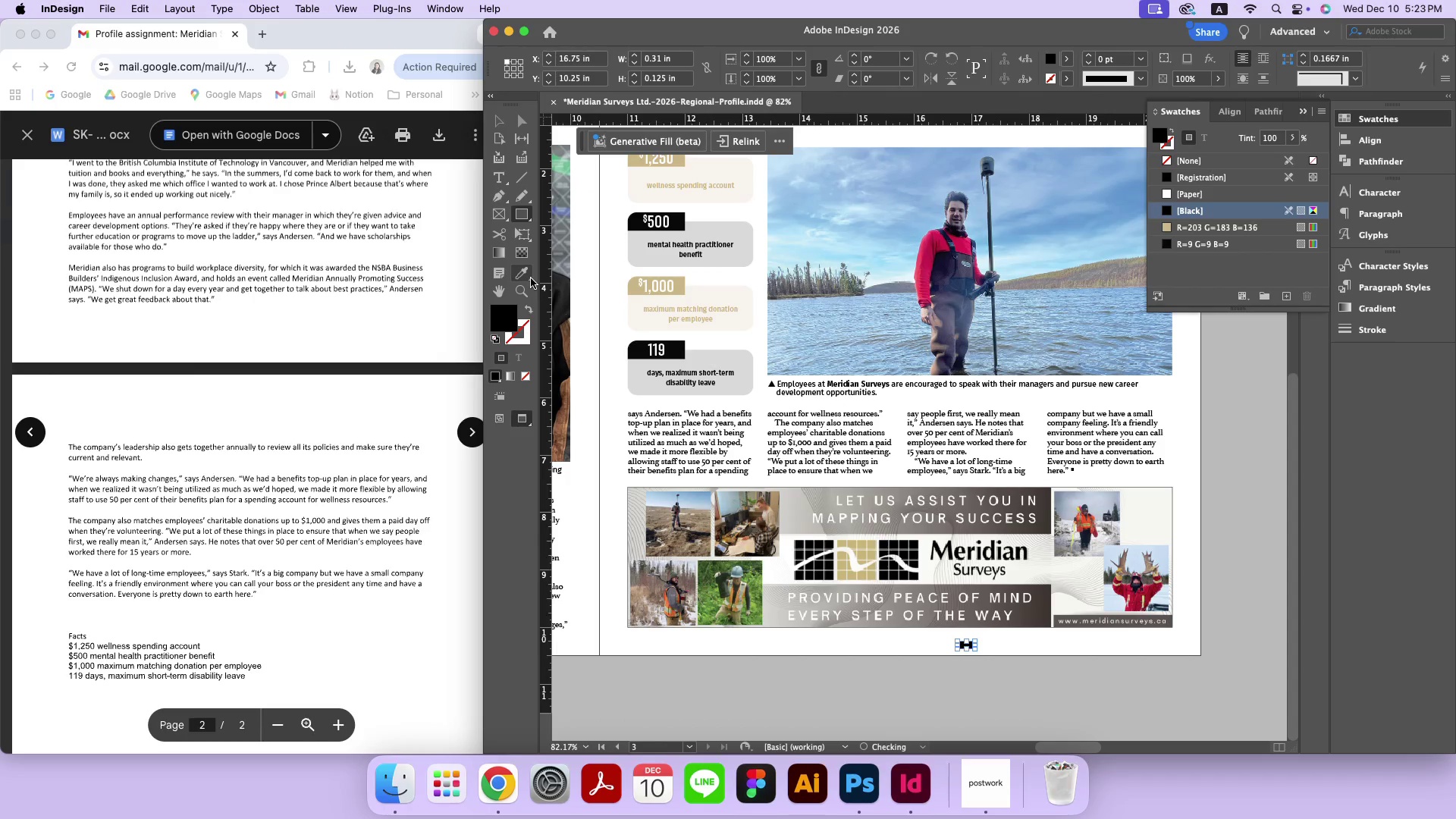 
left_click([531, 278])
 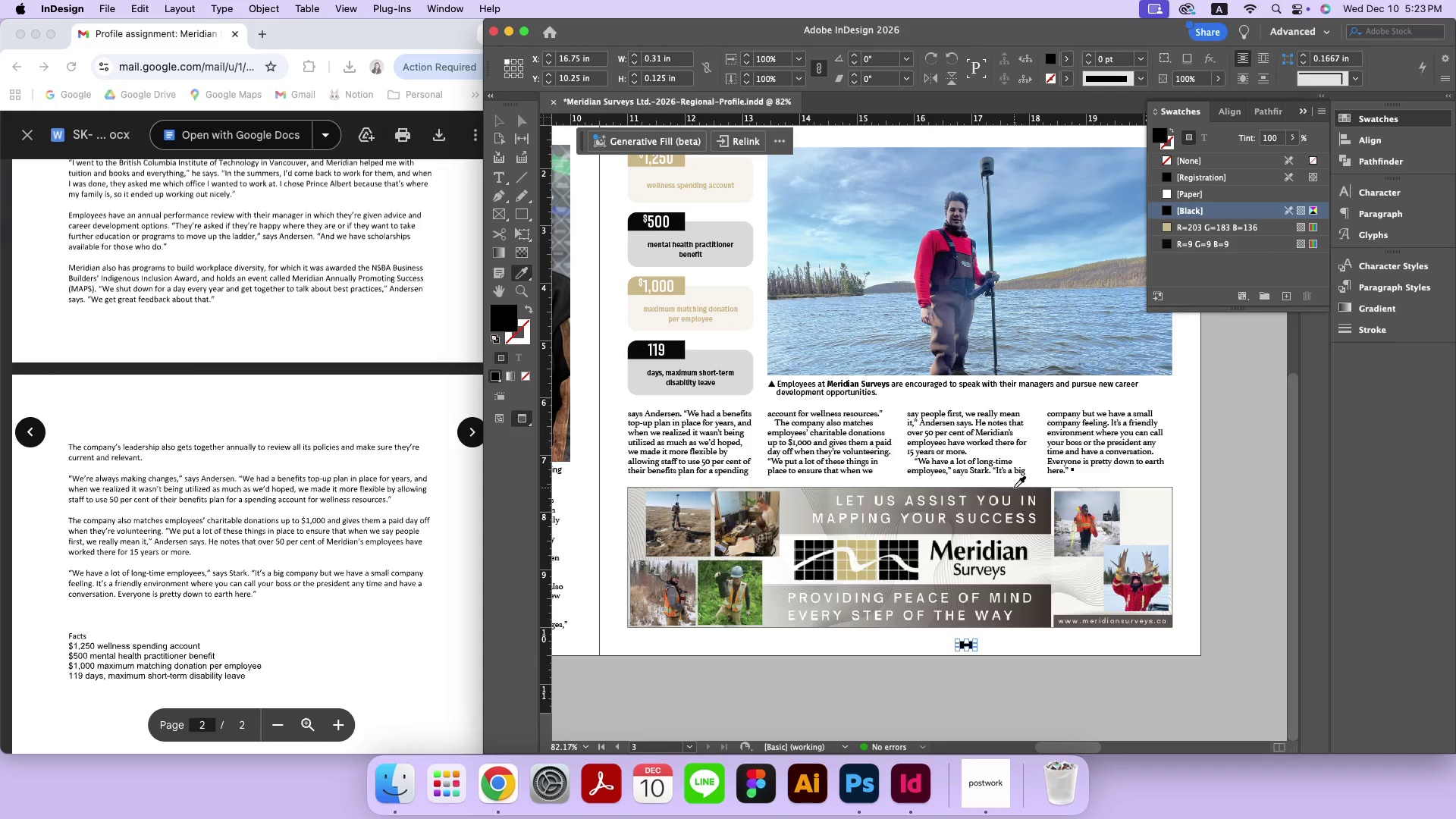 
left_click([1012, 490])
 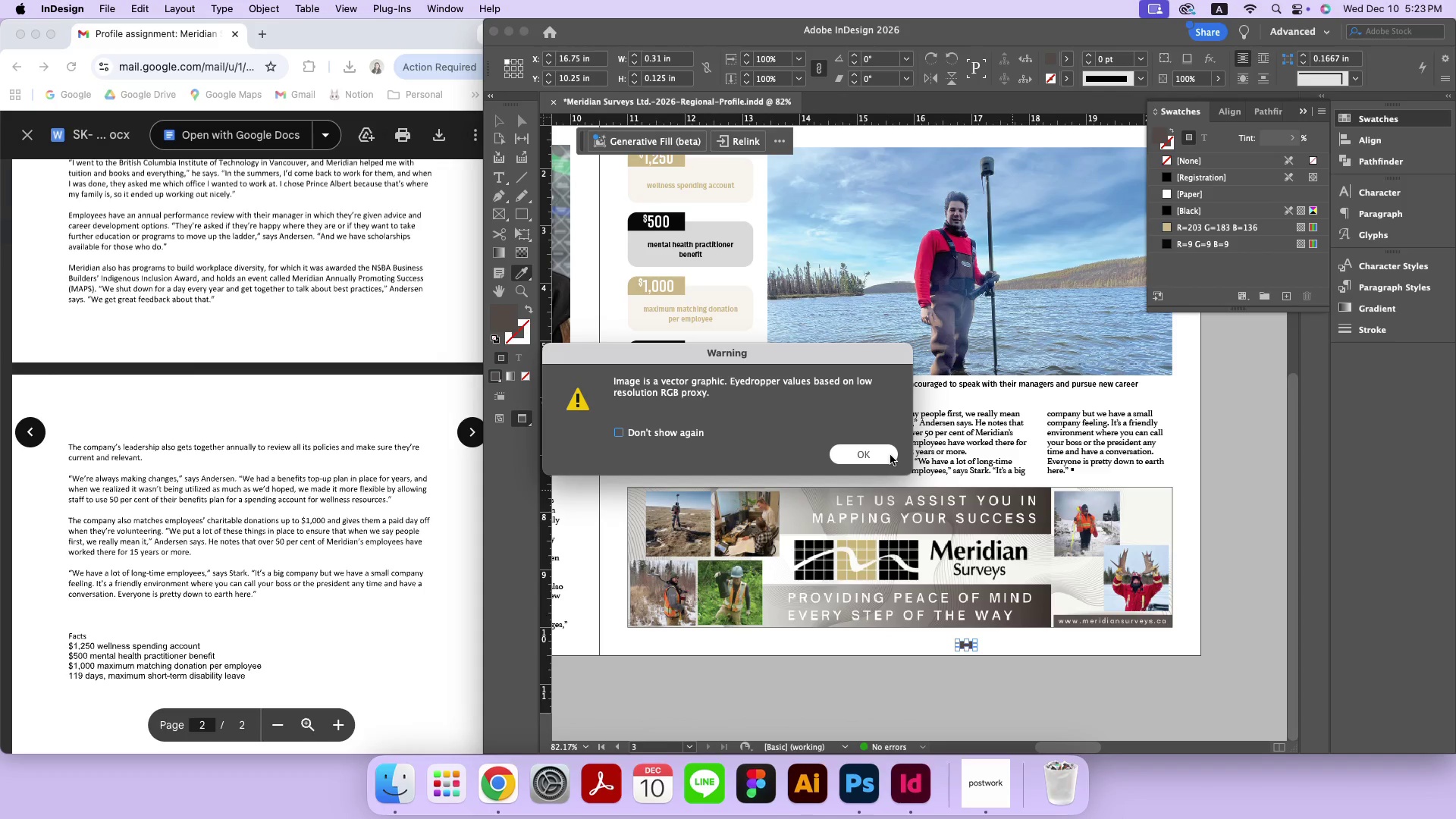 
wait(5.22)
 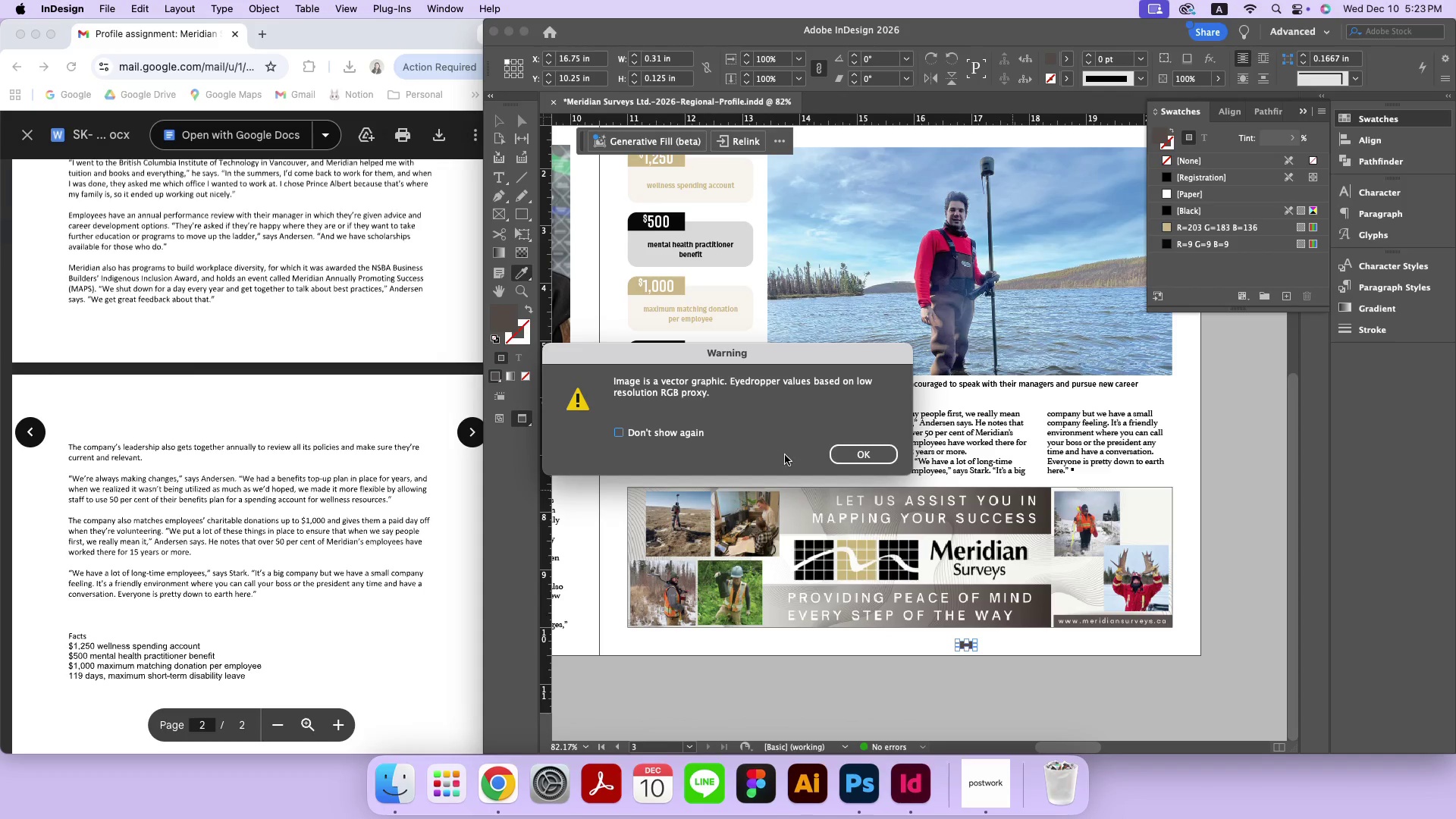 
left_click([687, 438])
 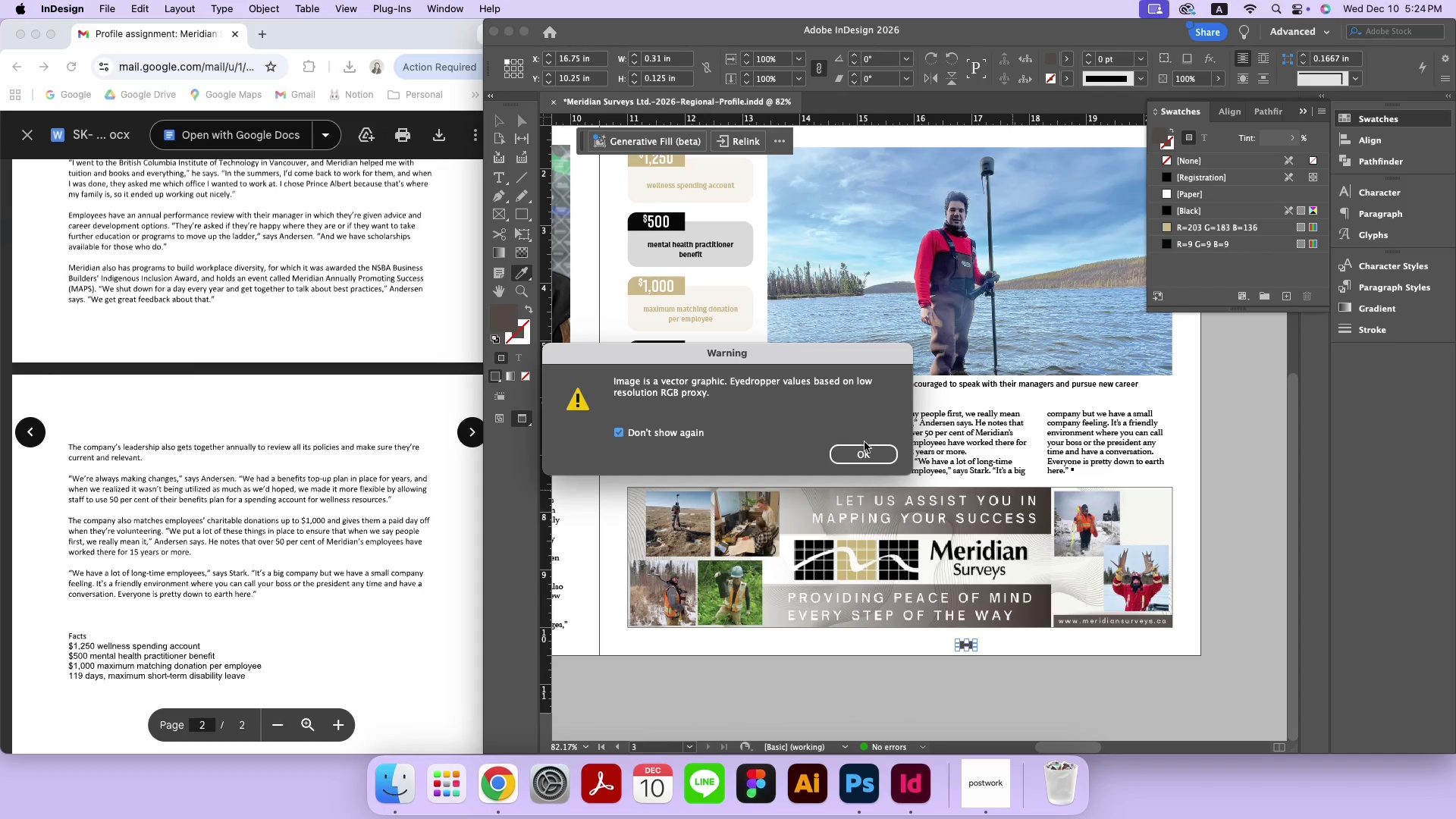 
left_click([865, 447])
 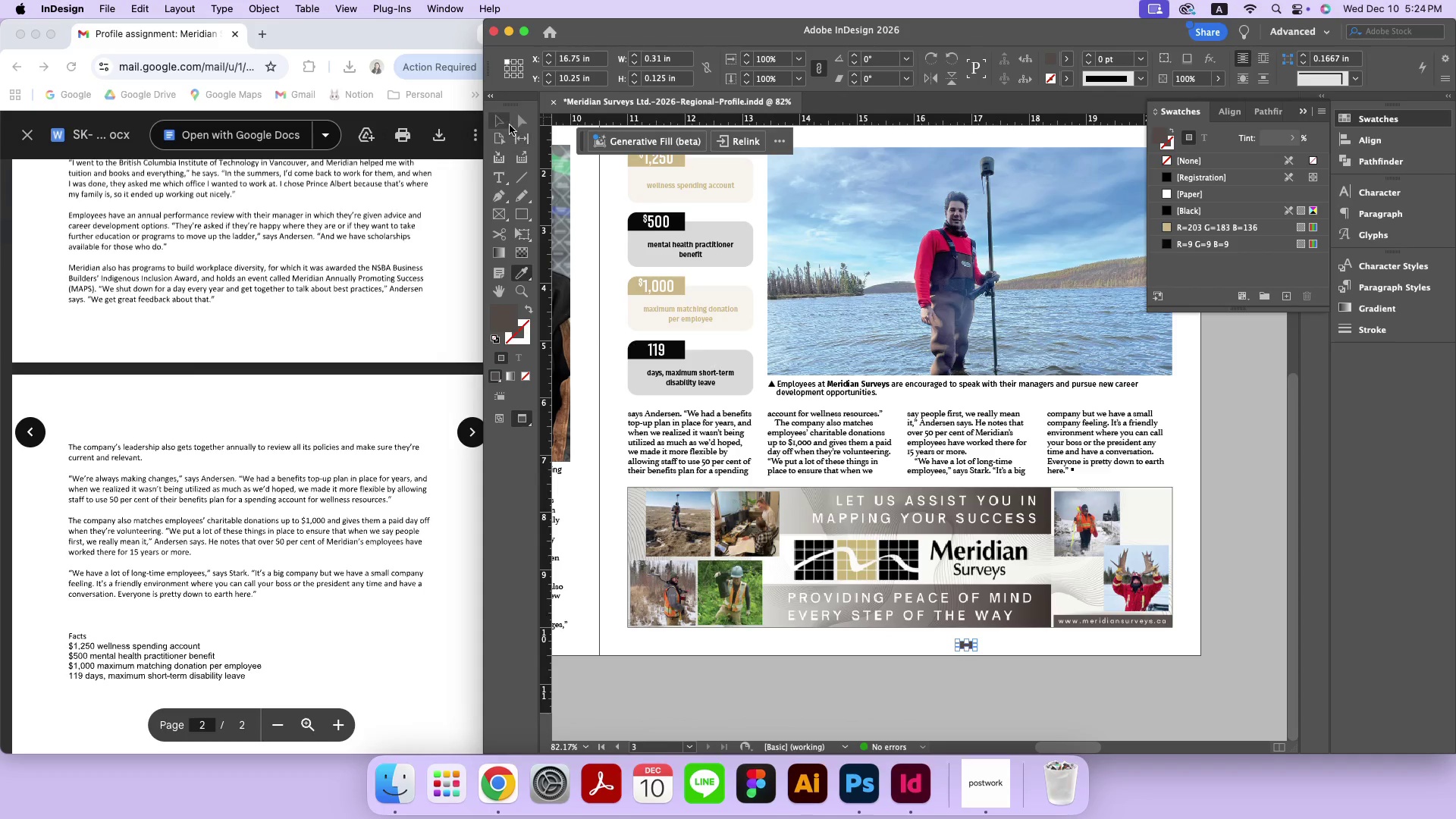 
left_click([499, 120])
 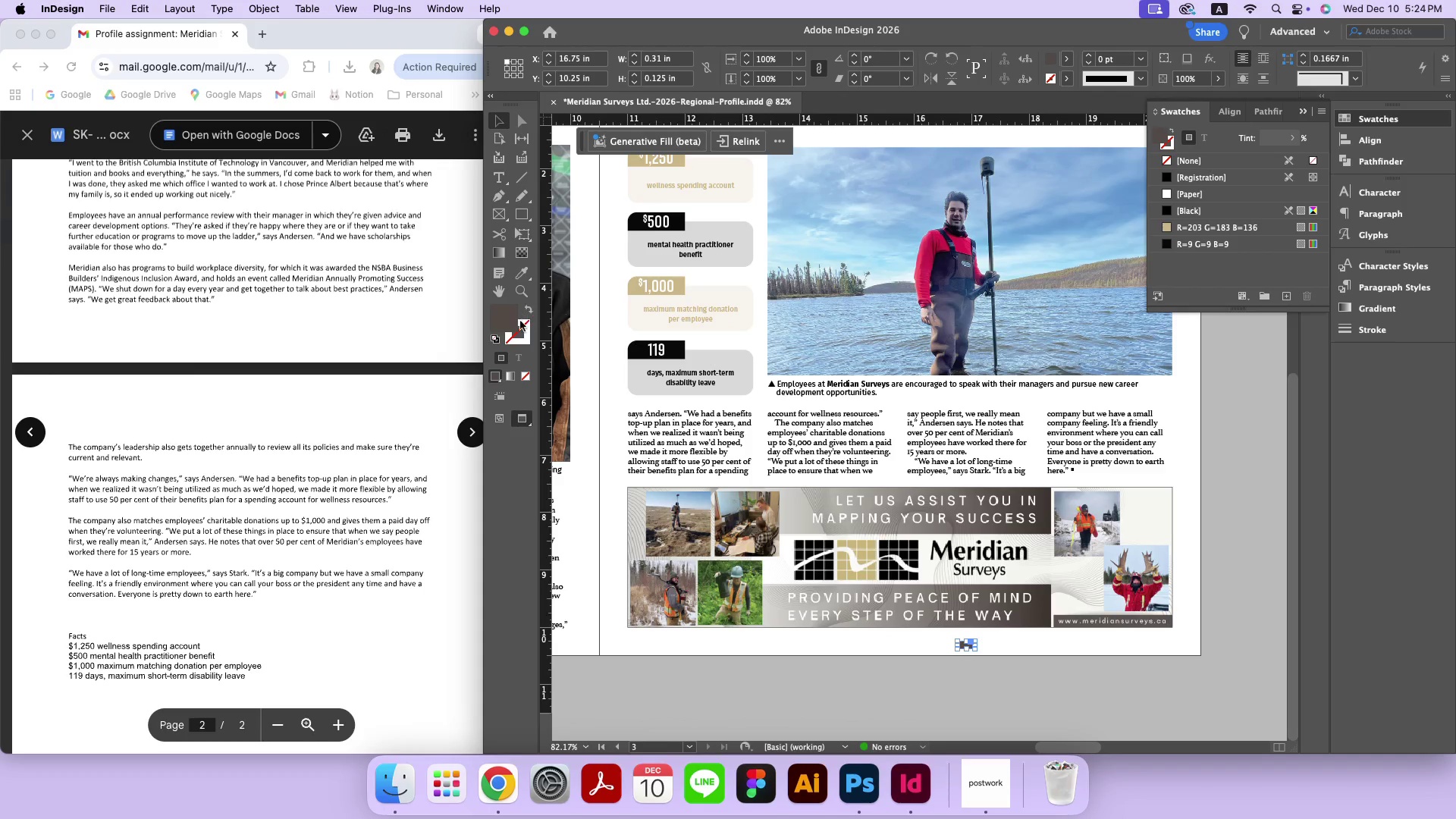 
double_click([513, 322])
 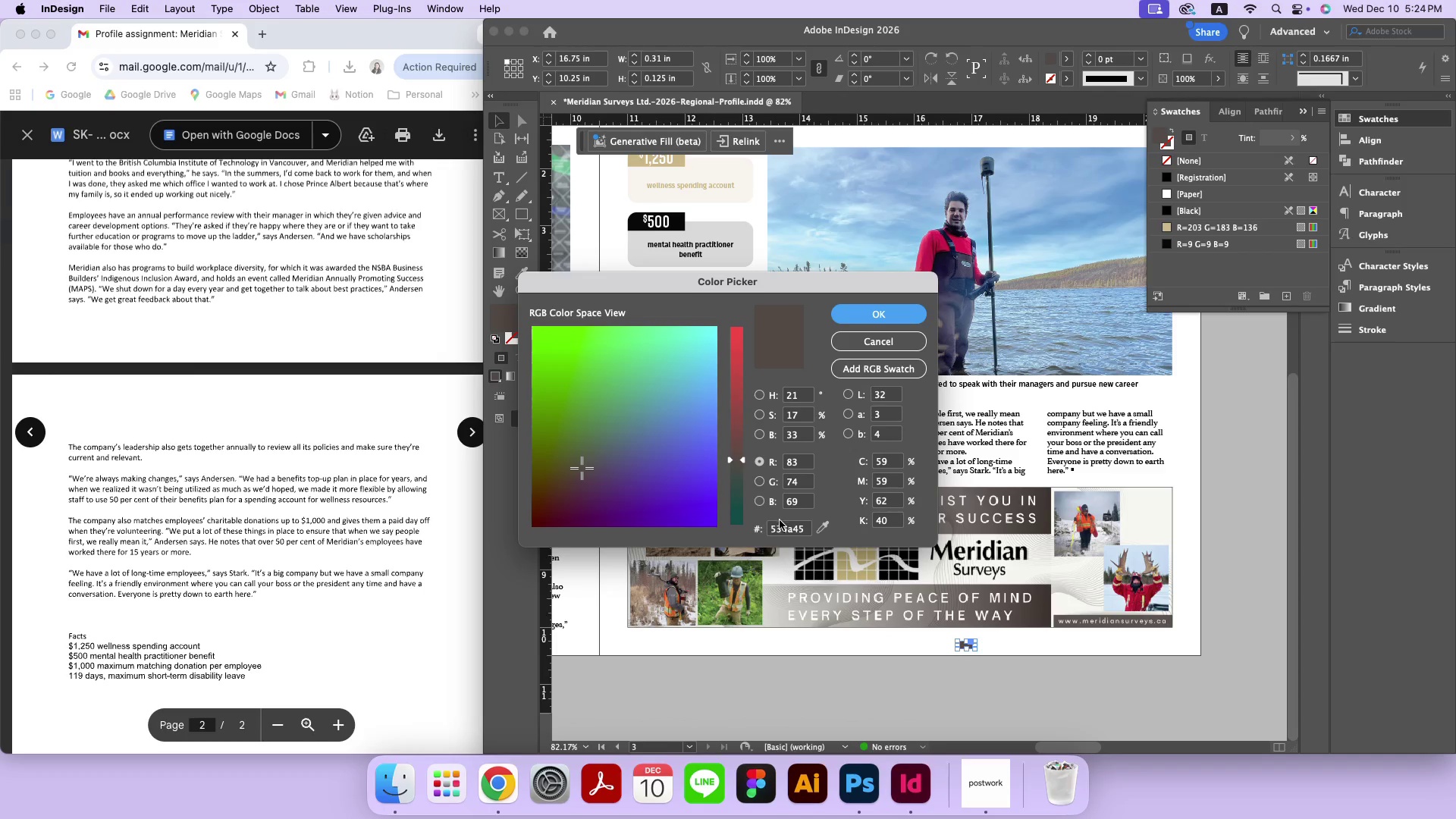 
key(Meta+A)
 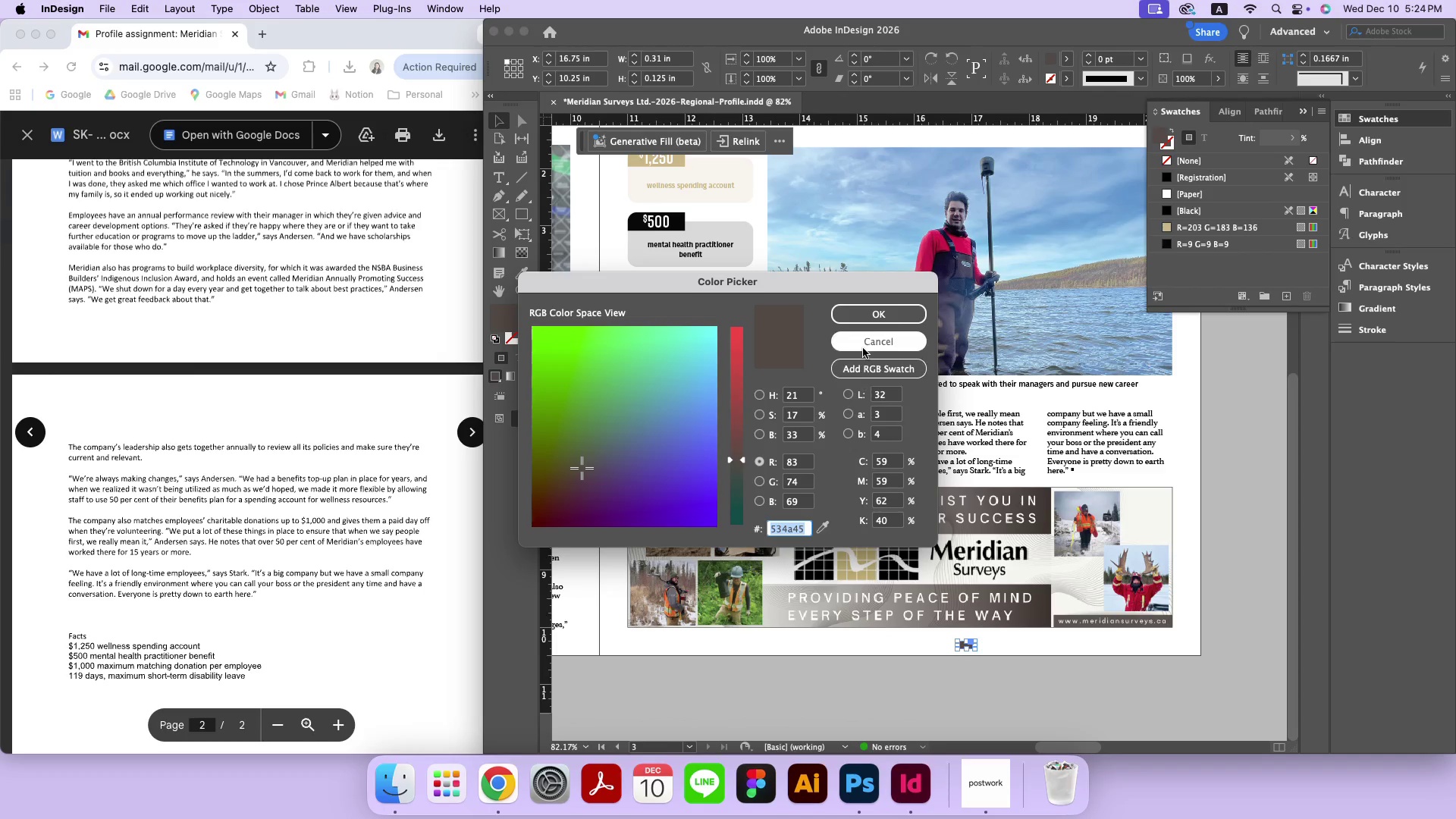 
key(Meta+C)
 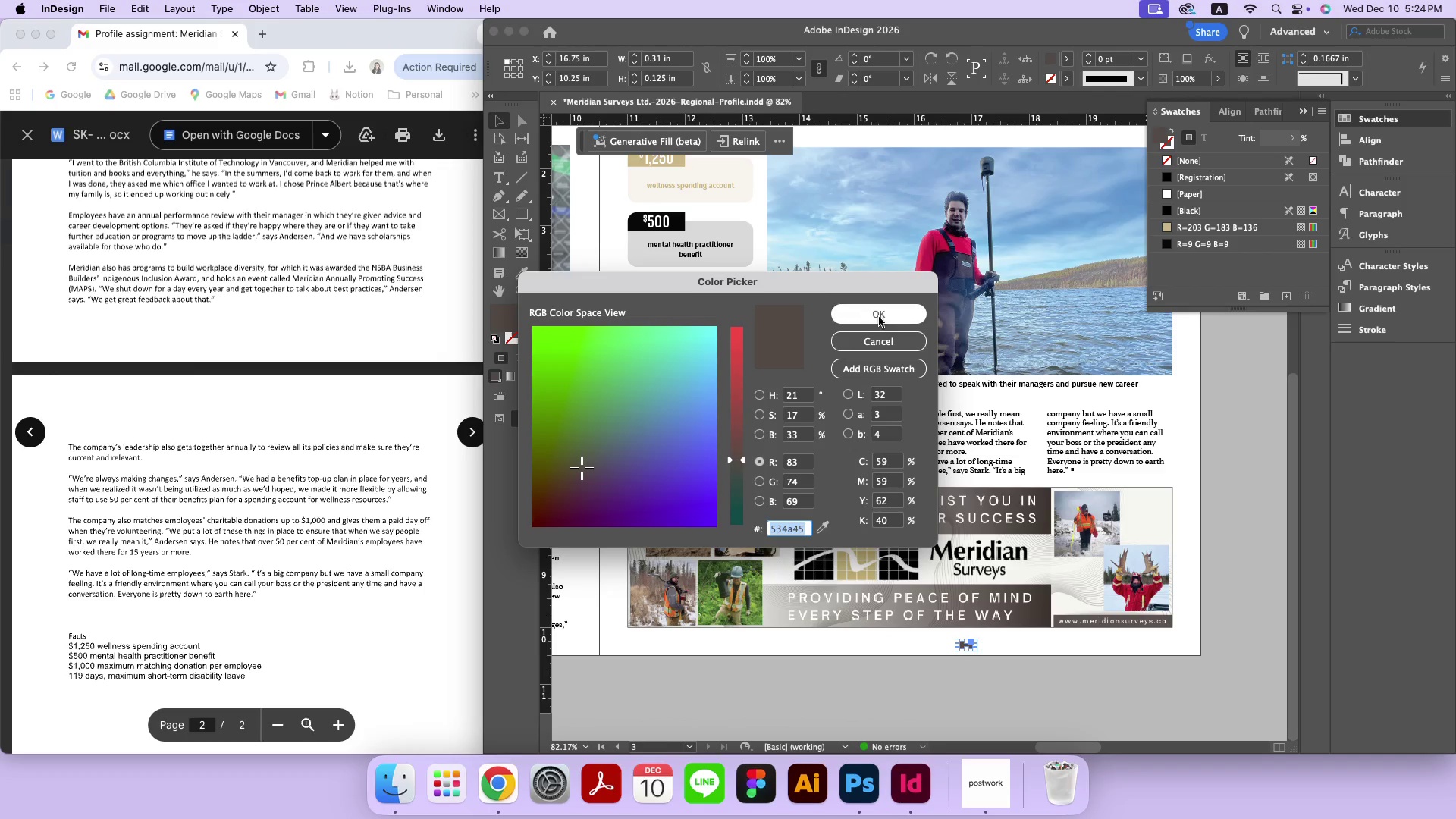 
left_click([879, 316])
 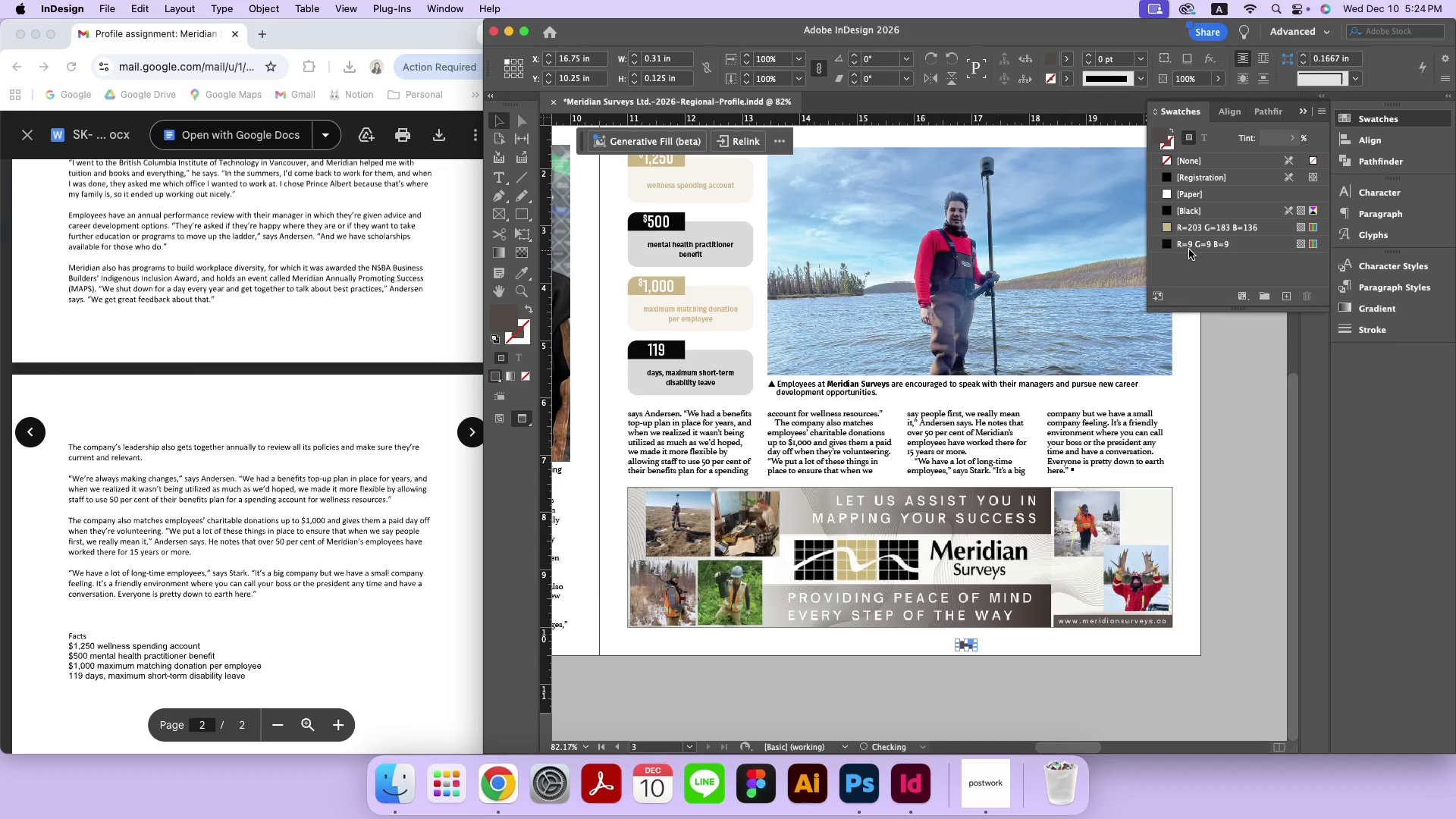 
left_click([1189, 249])
 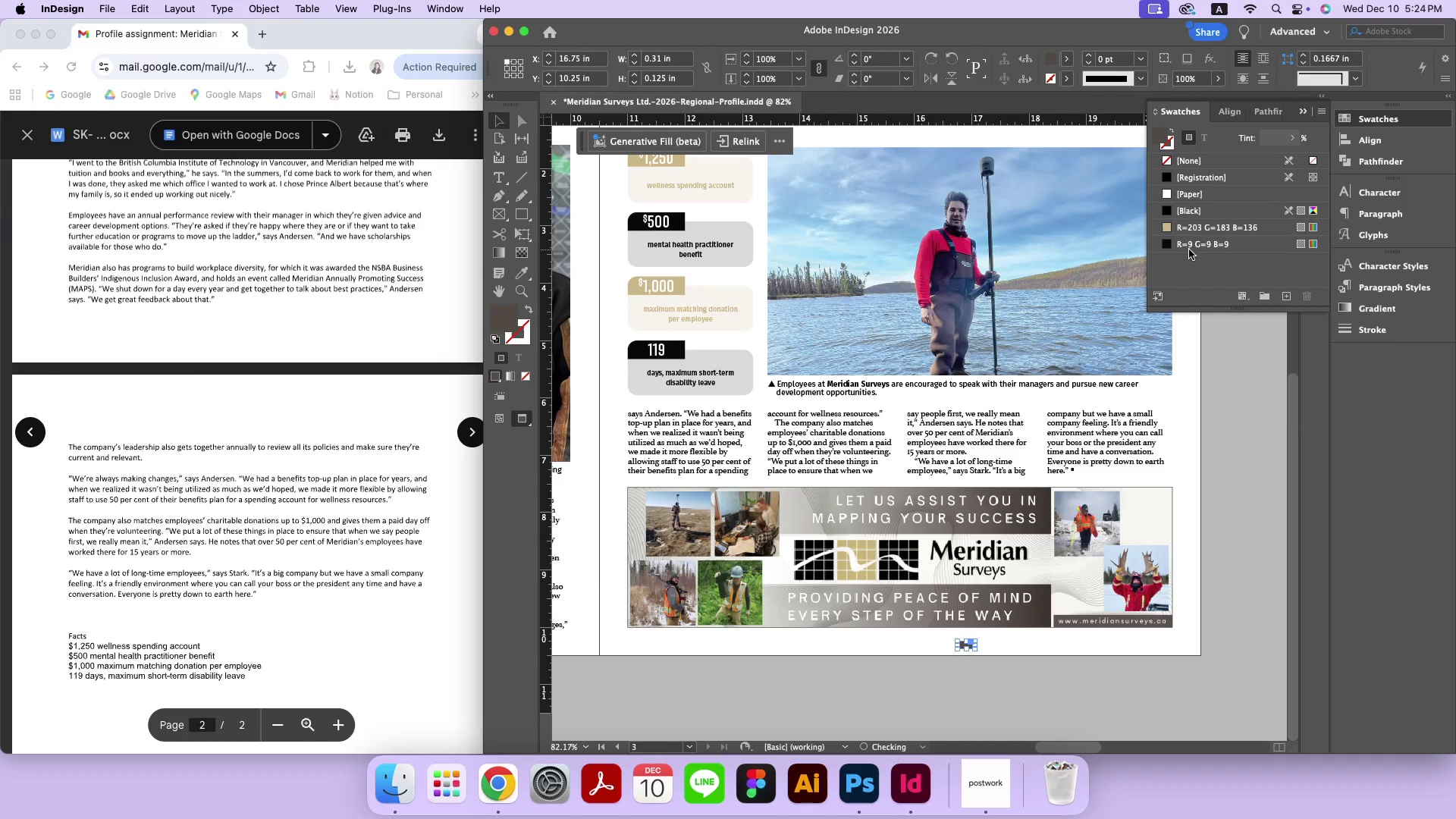 
right_click([1189, 249])
 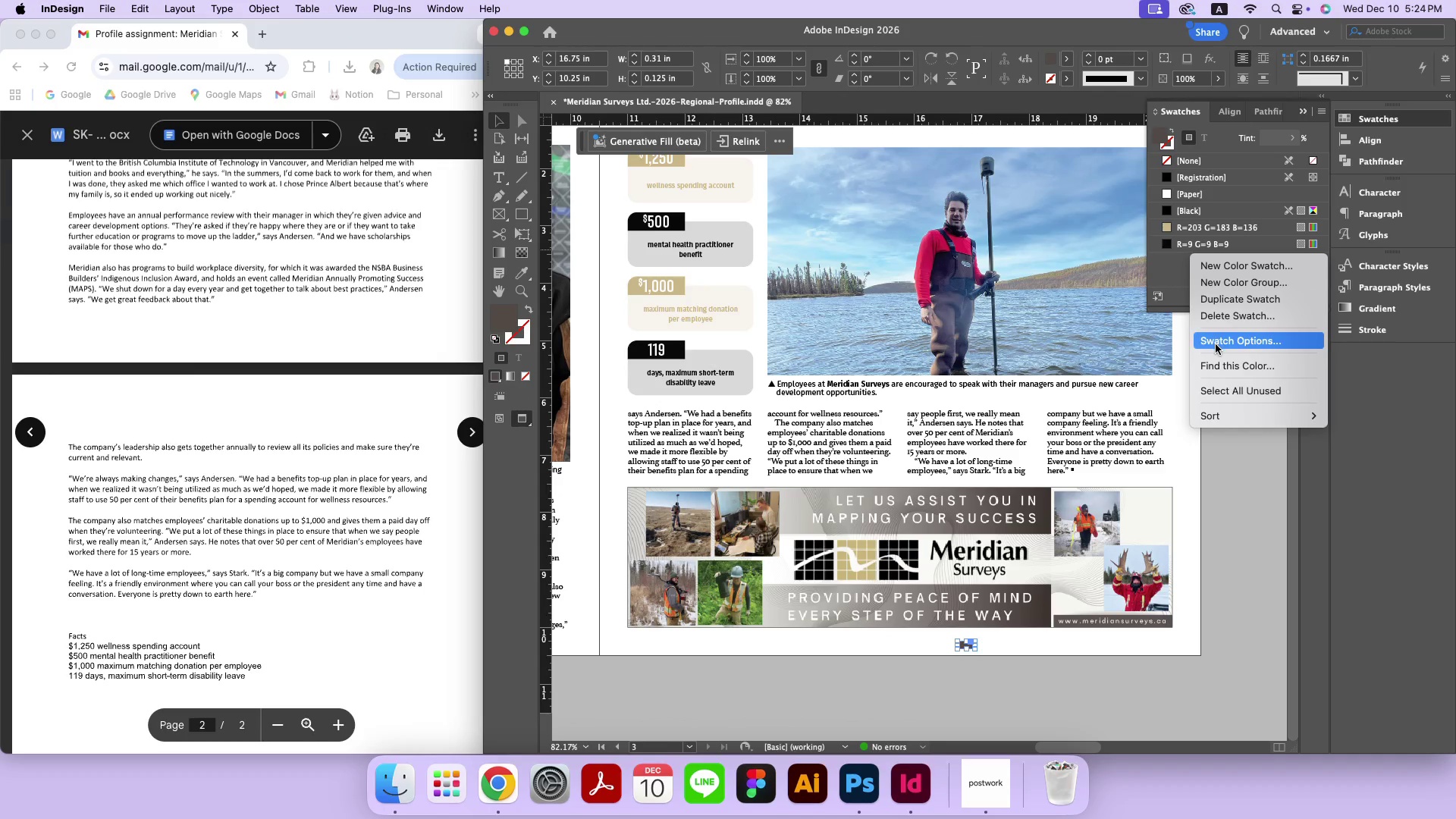 
left_click([1216, 344])
 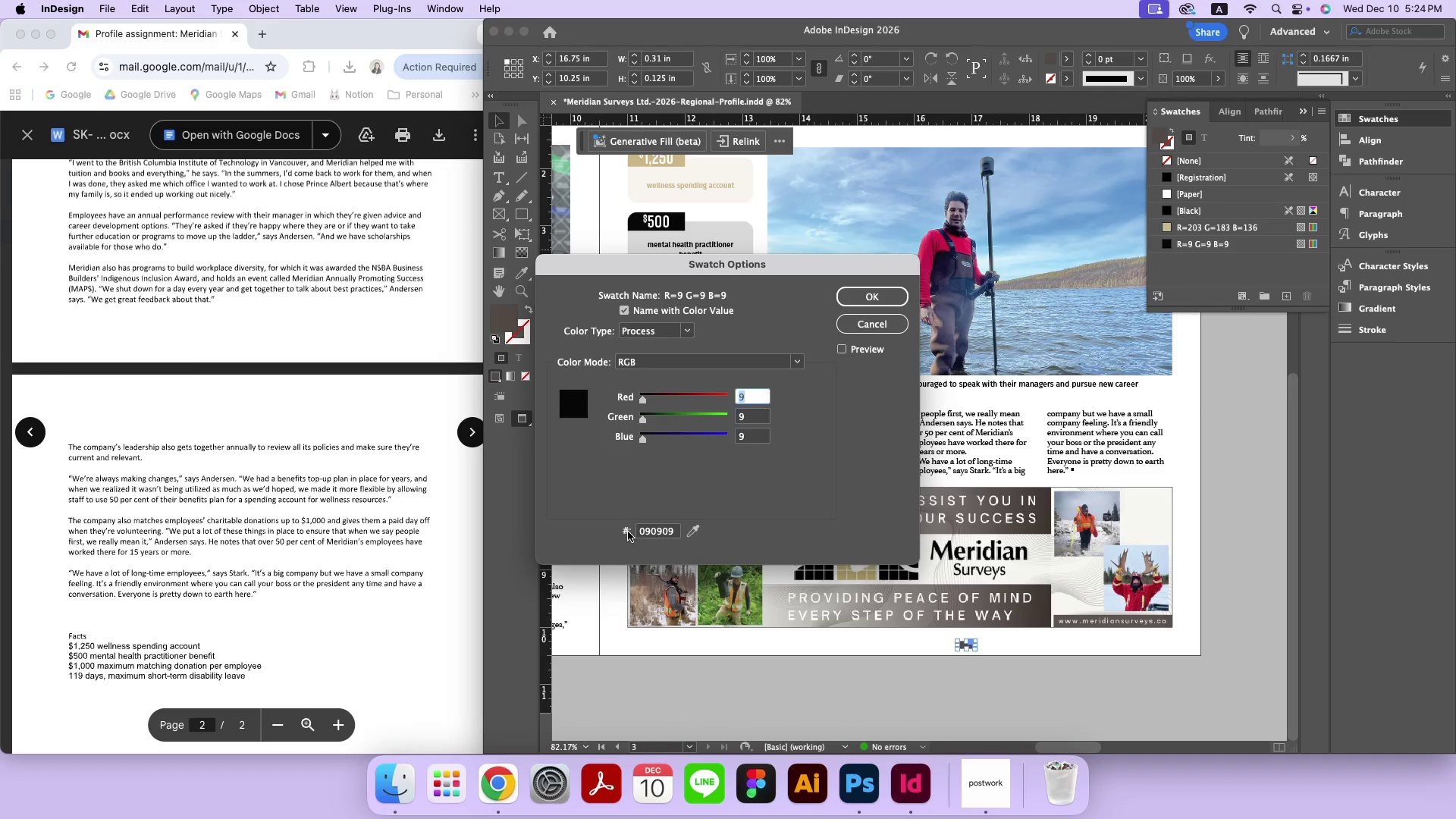 
left_click([666, 526])
 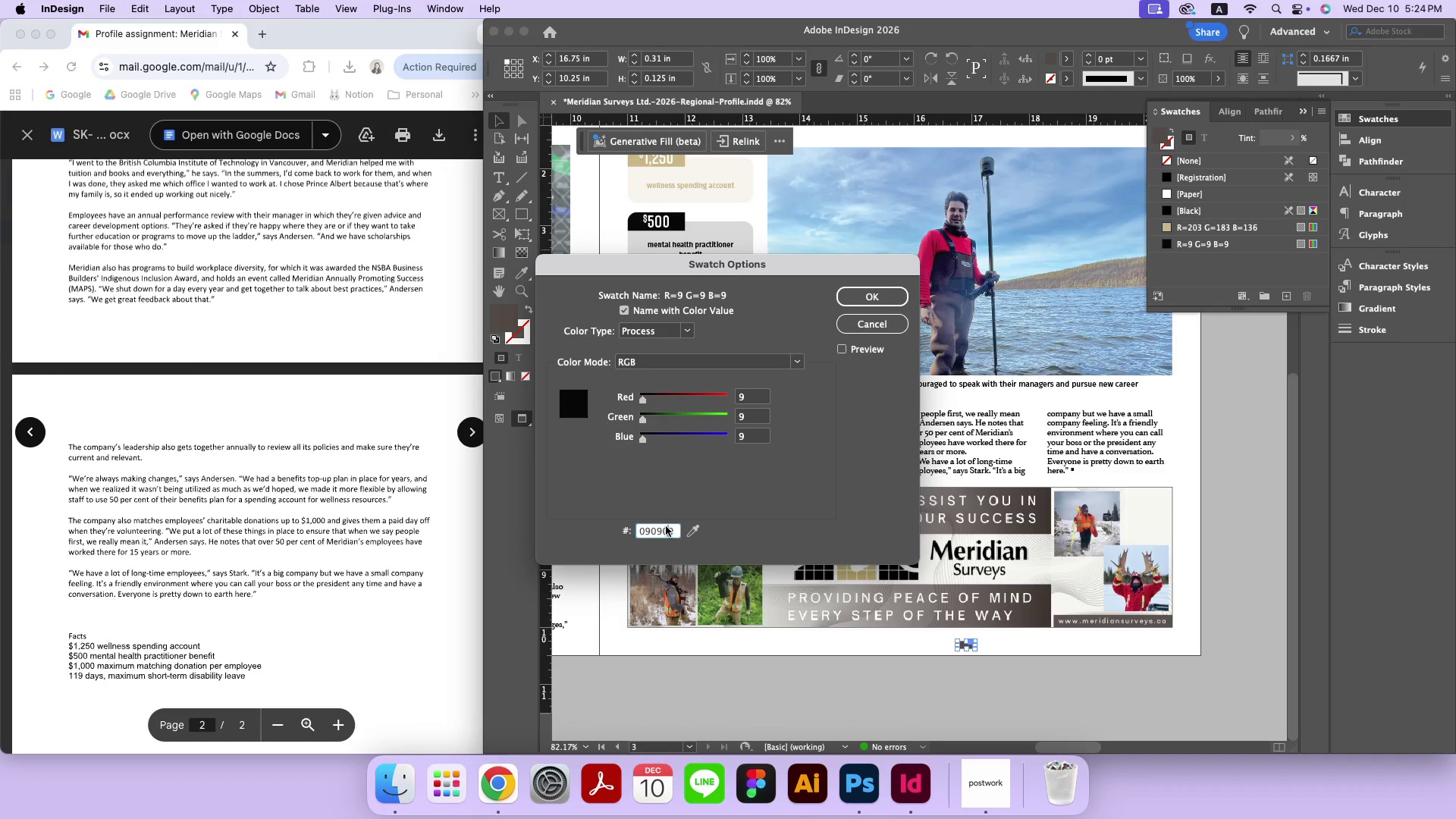 
key(Meta+A)
 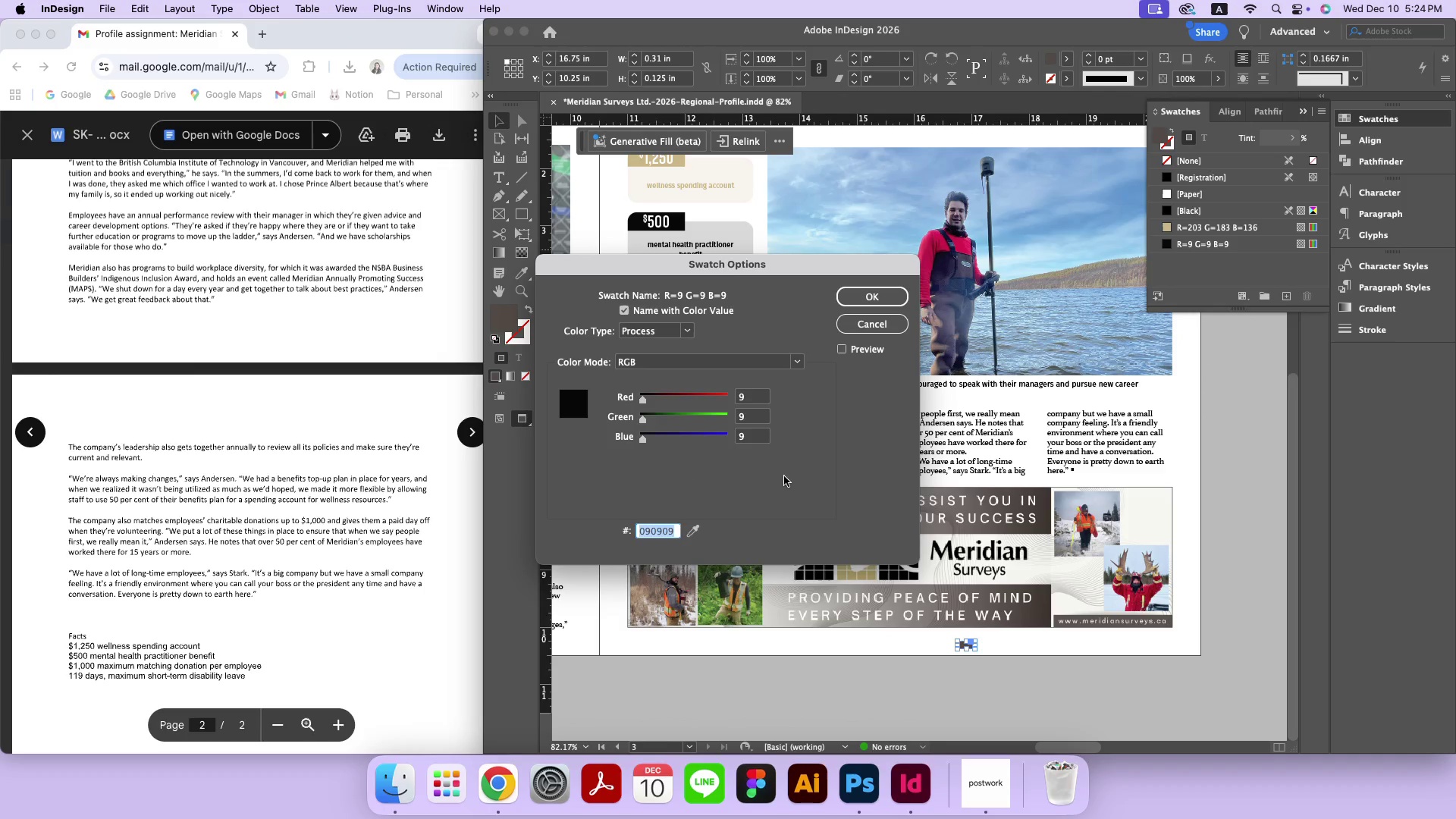 
key(Meta+V)
 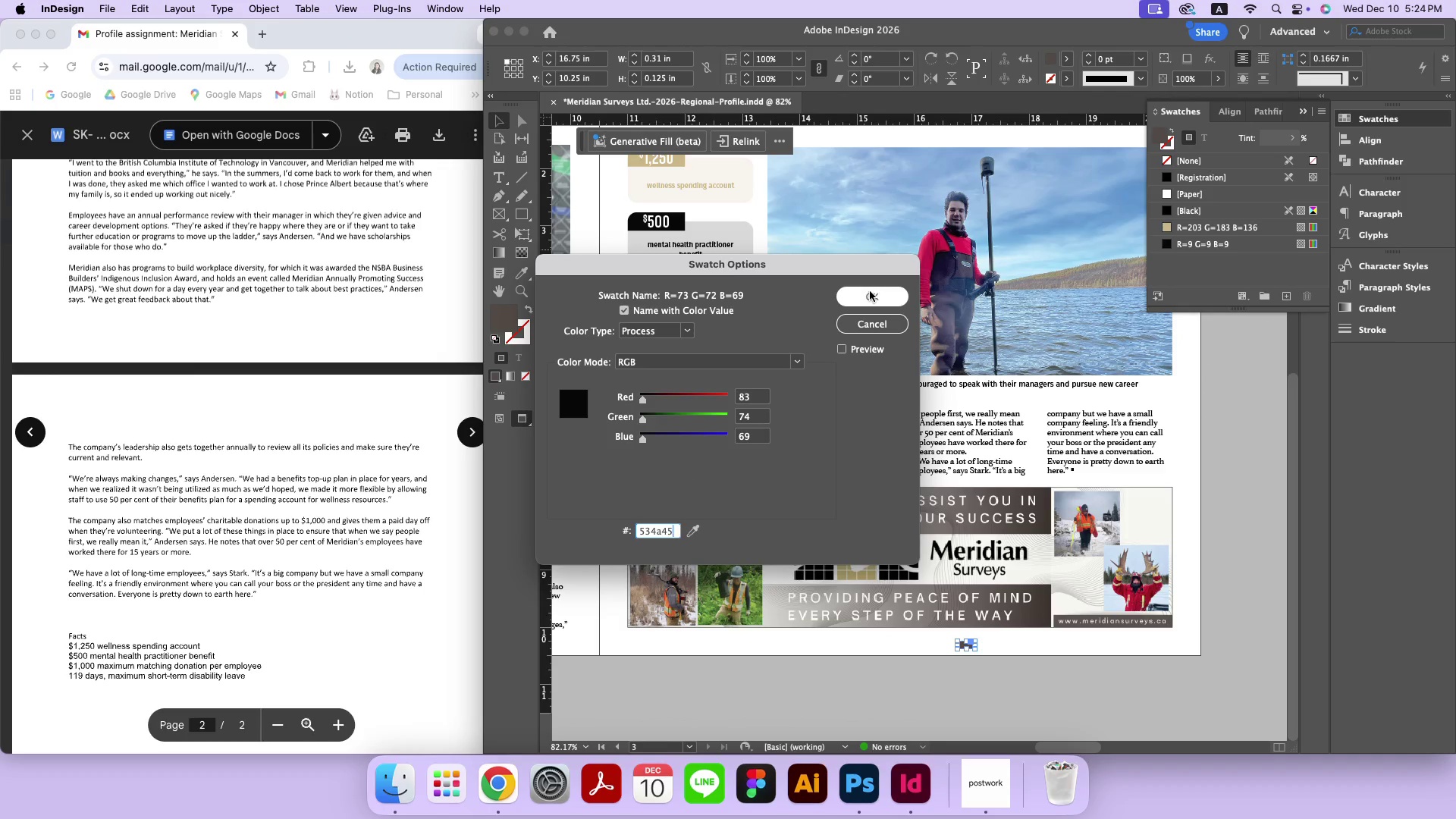 
left_click([870, 291])
 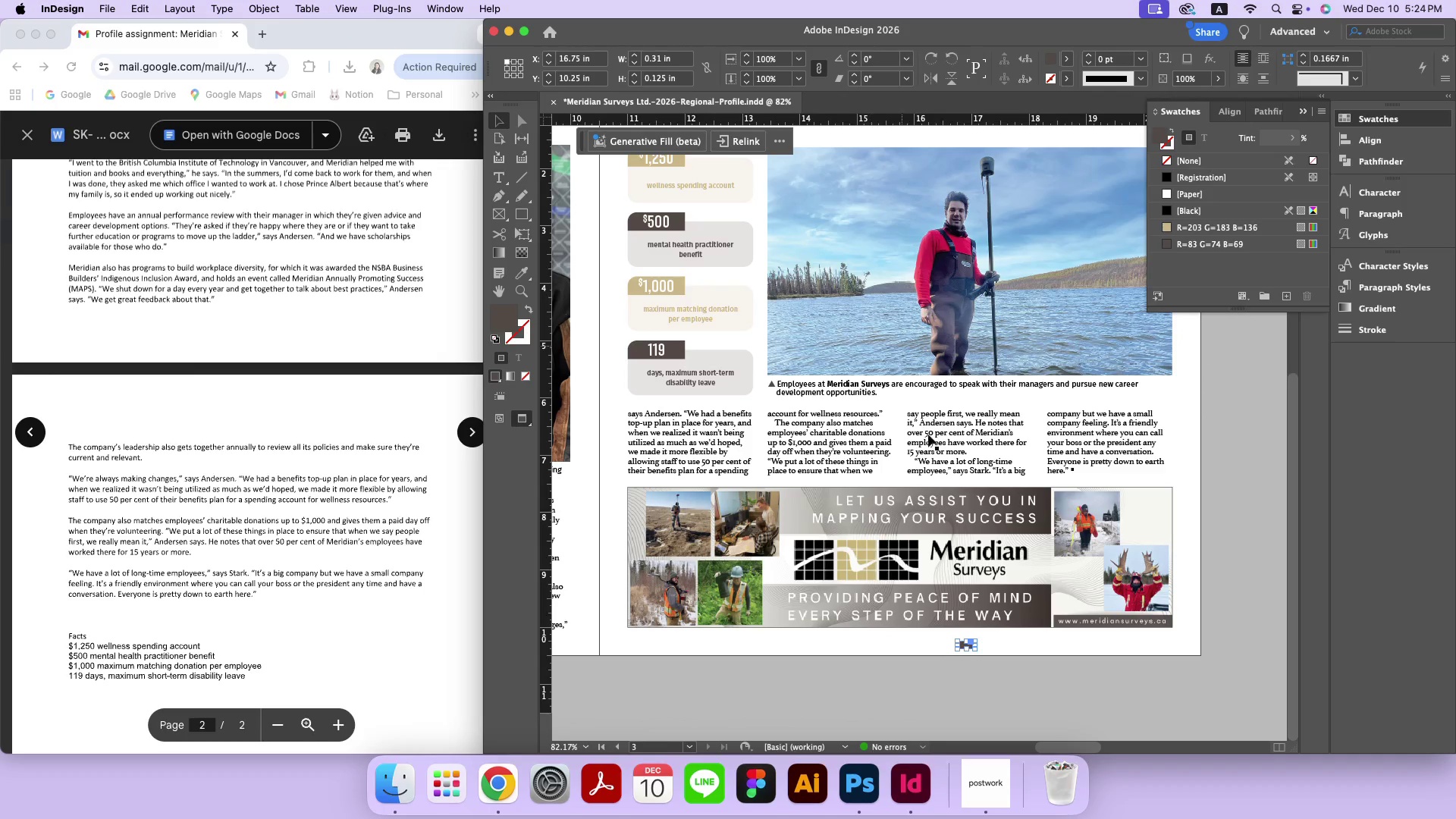 
left_click([943, 664])
 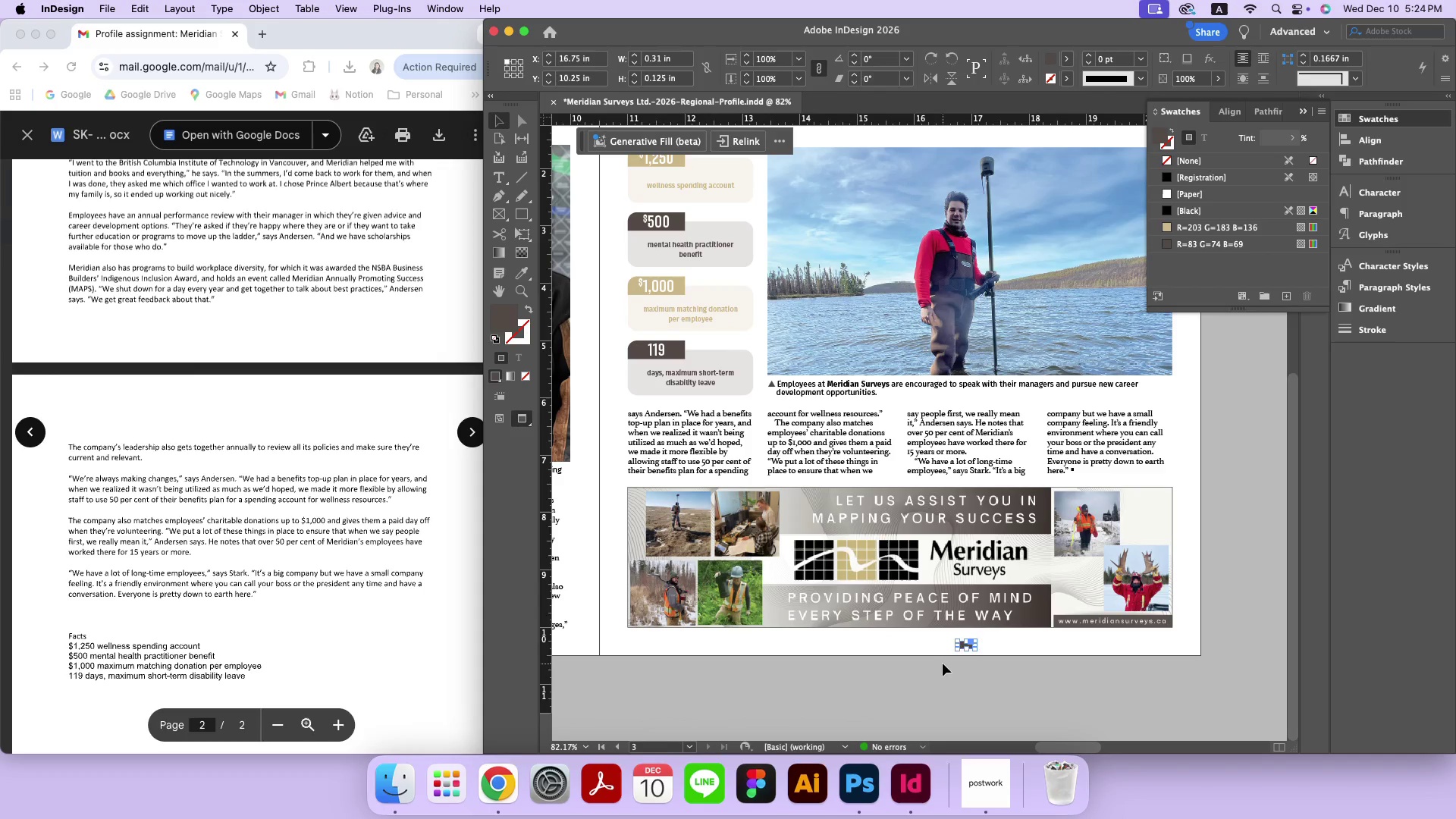 
hold_key(key=Space, duration=1.51)
 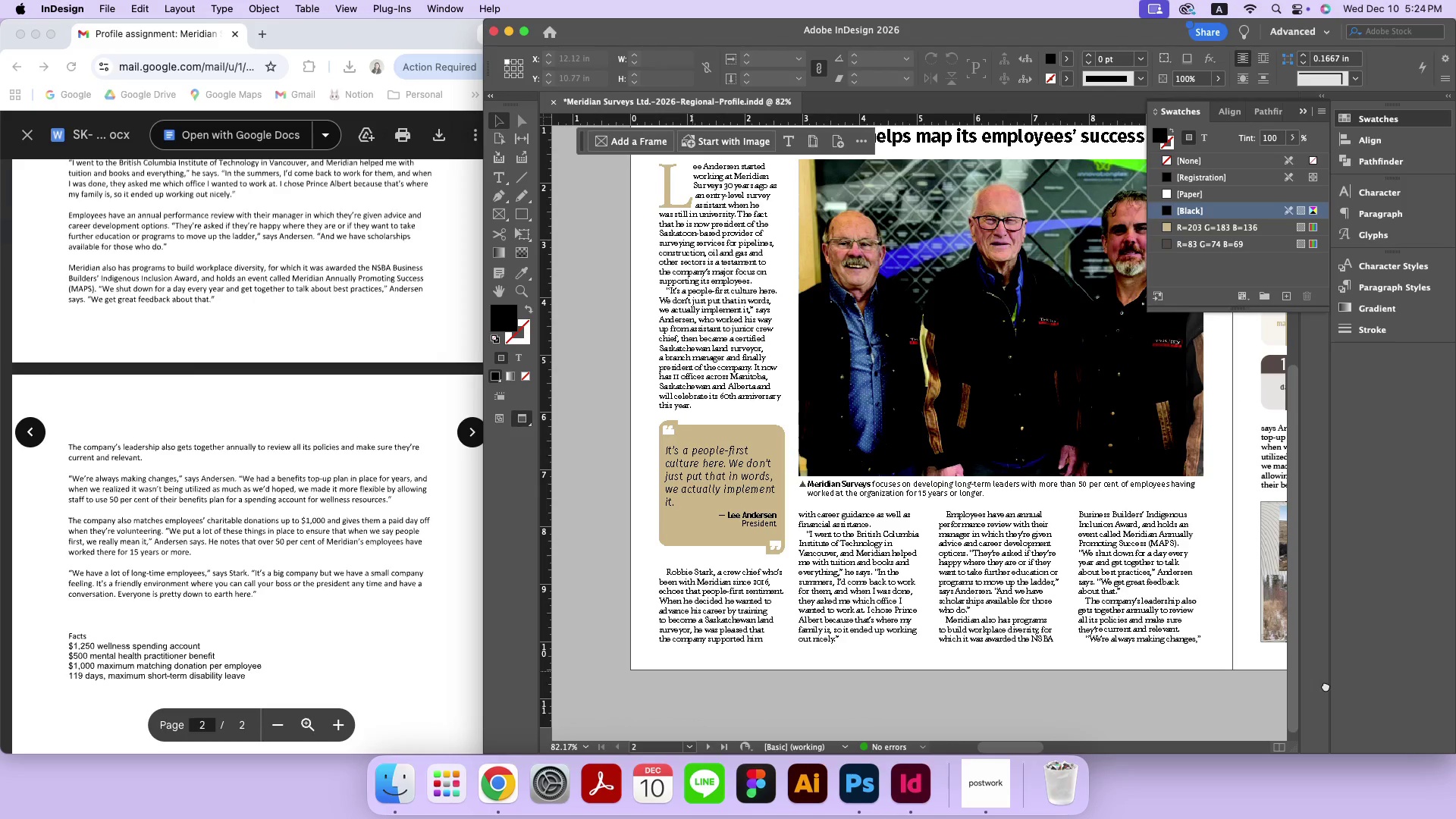 
left_click_drag(start_coordinate=[692, 671], to_coordinate=[1326, 686])
 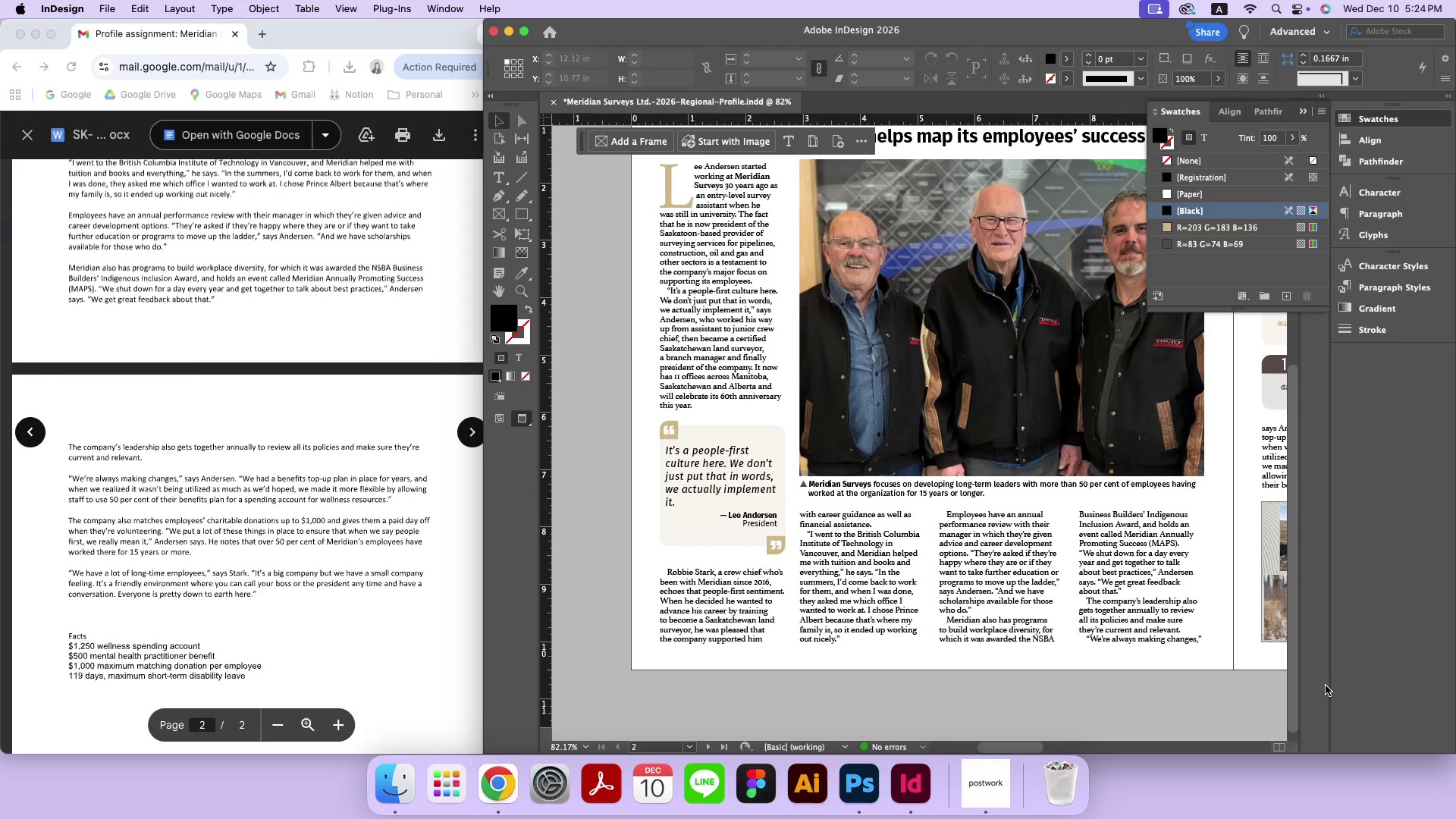 
hold_key(key=Space, duration=0.57)
 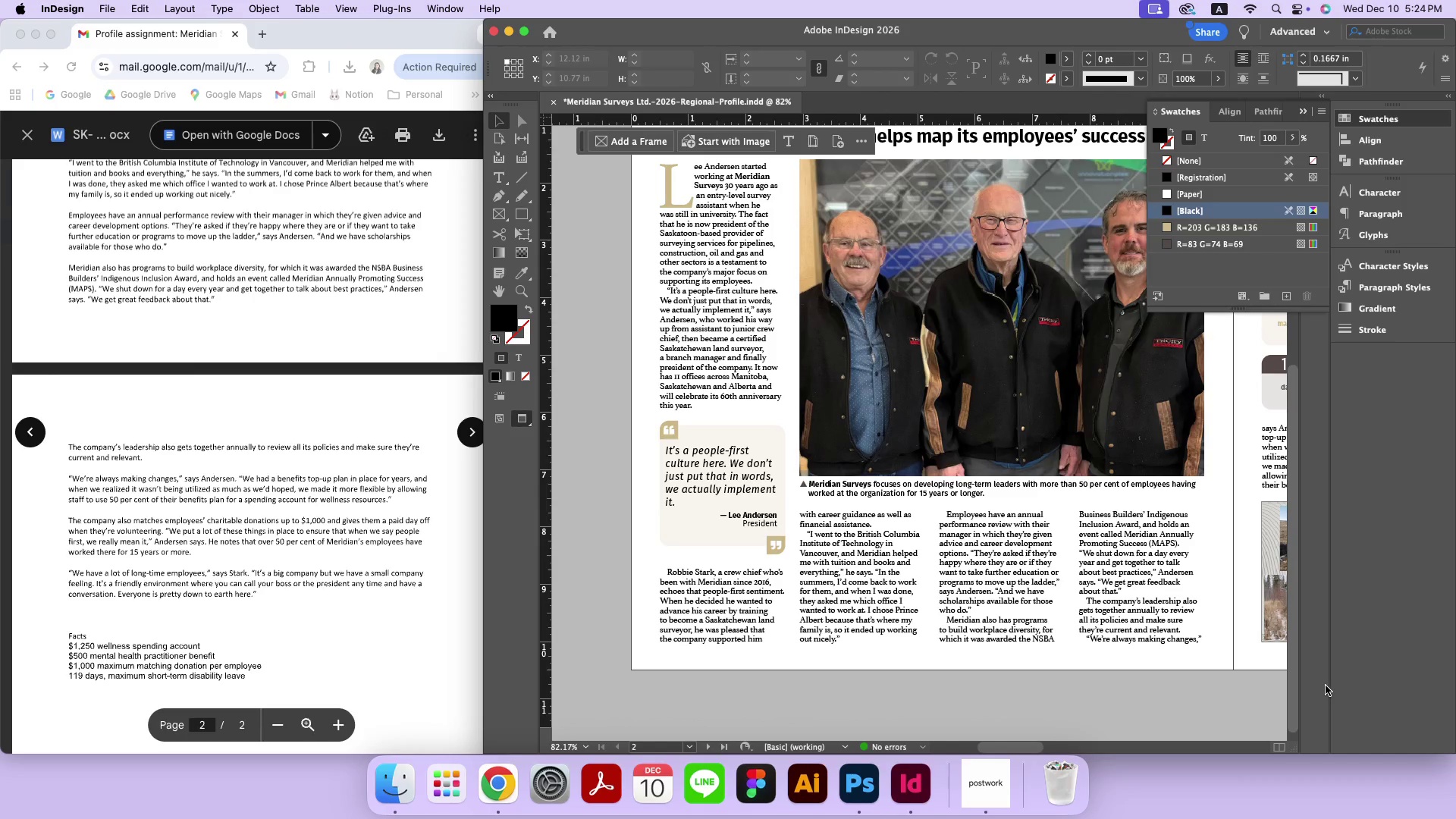 
hold_key(key=Space, duration=1.51)
 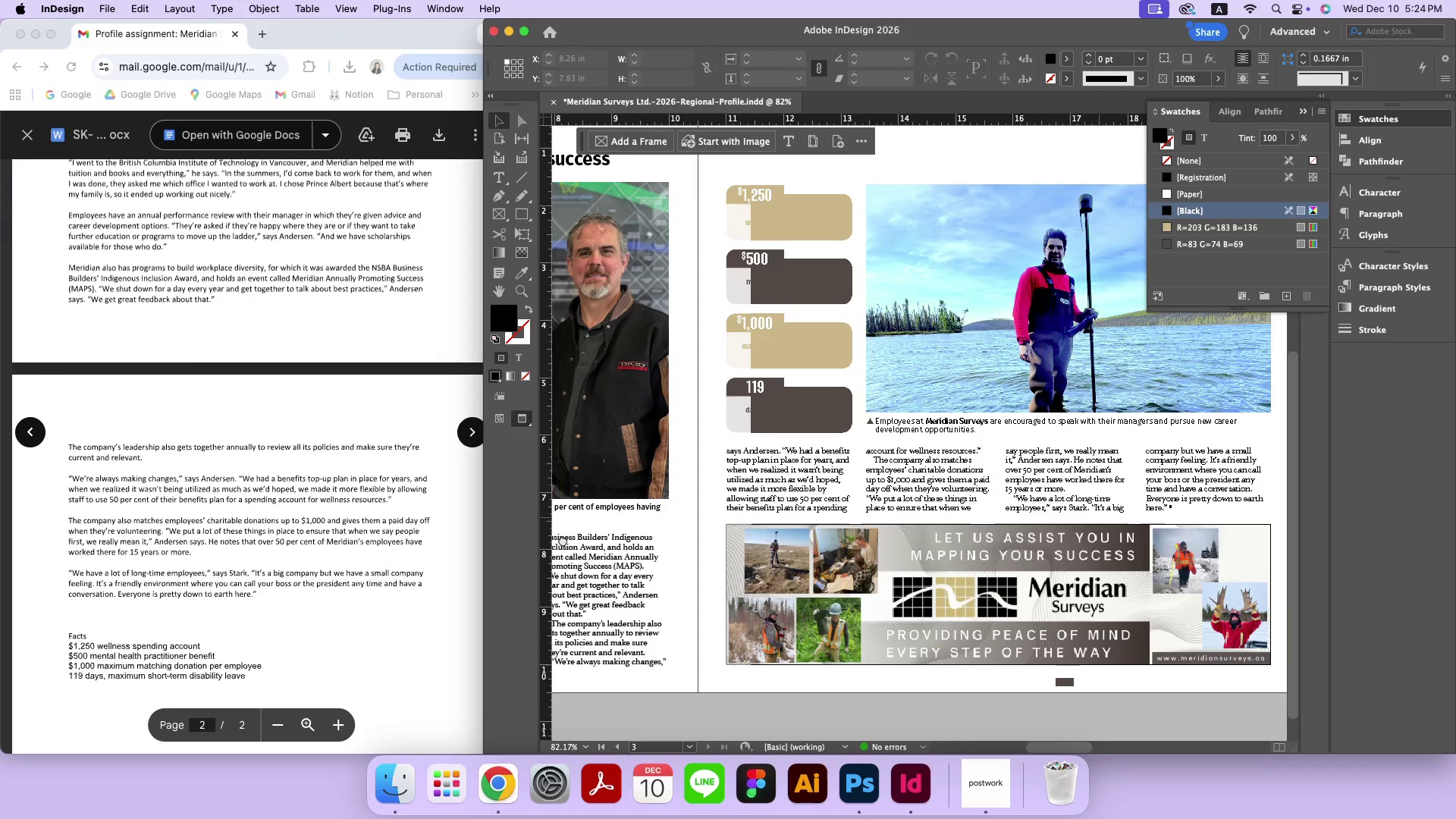 
left_click_drag(start_coordinate=[1099, 517], to_coordinate=[562, 540])
 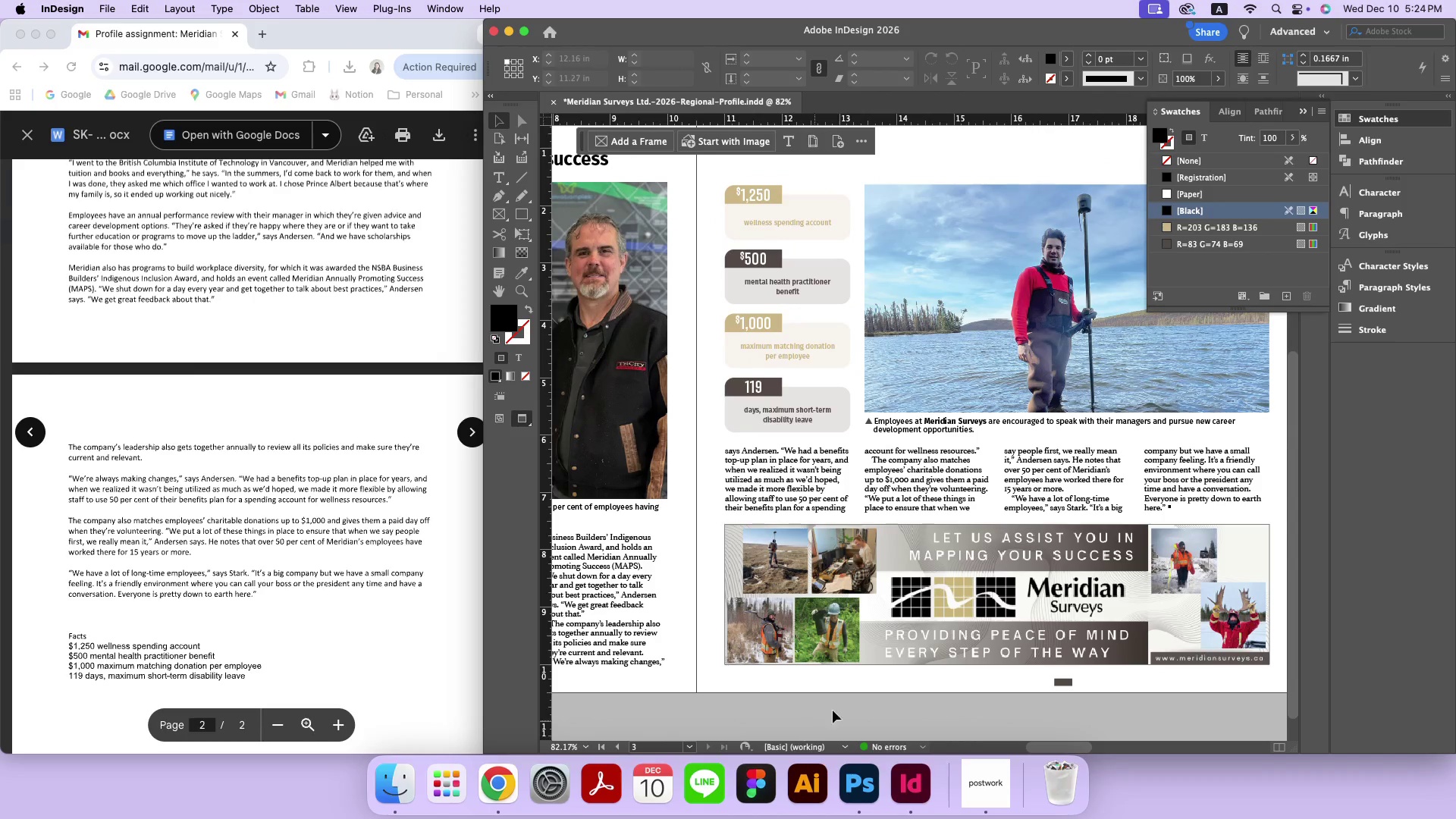 
hold_key(key=Space, duration=0.91)
 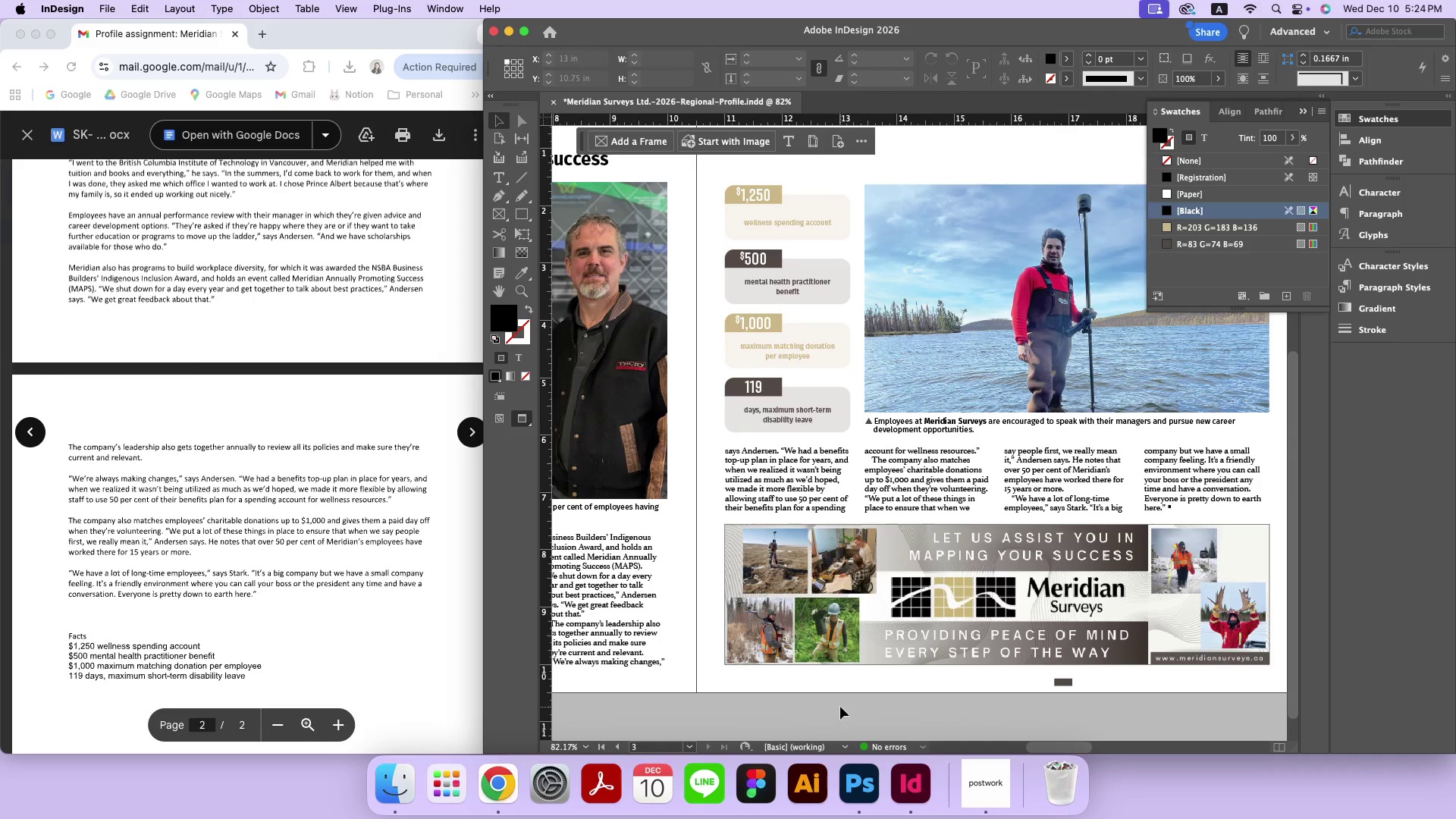 
left_click([840, 707])
 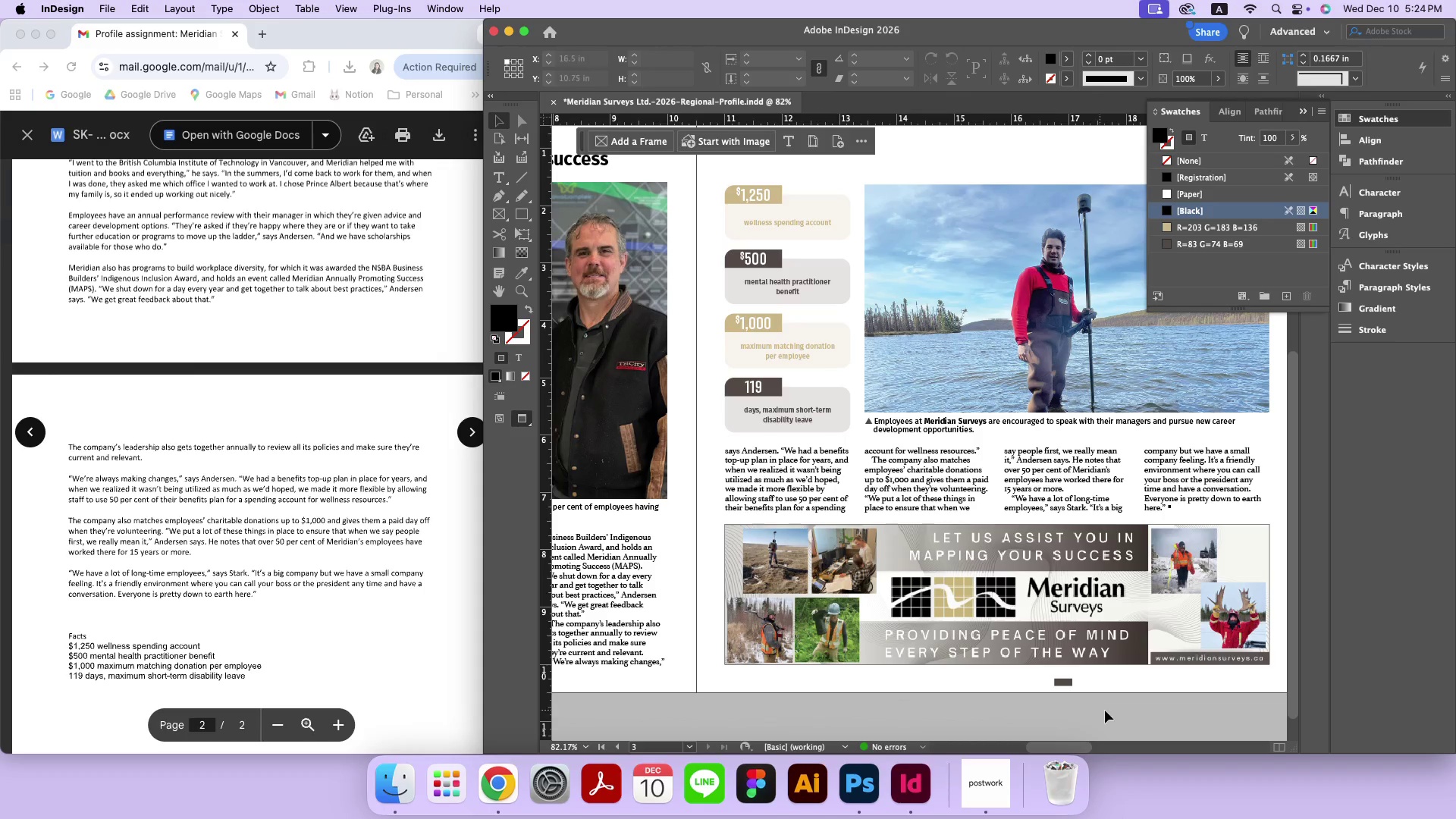 
wait(7.56)
 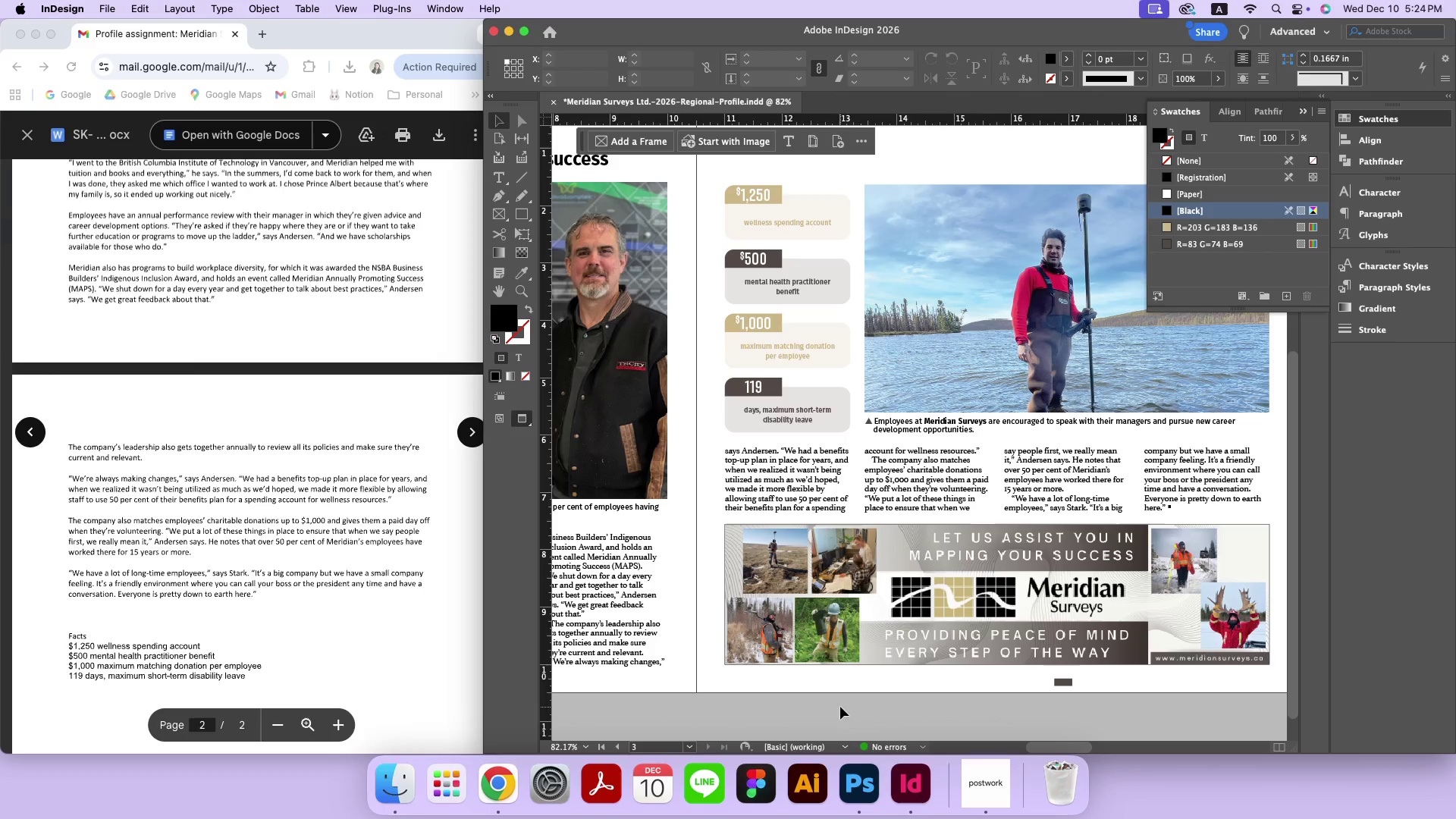 
left_click([1066, 686])
 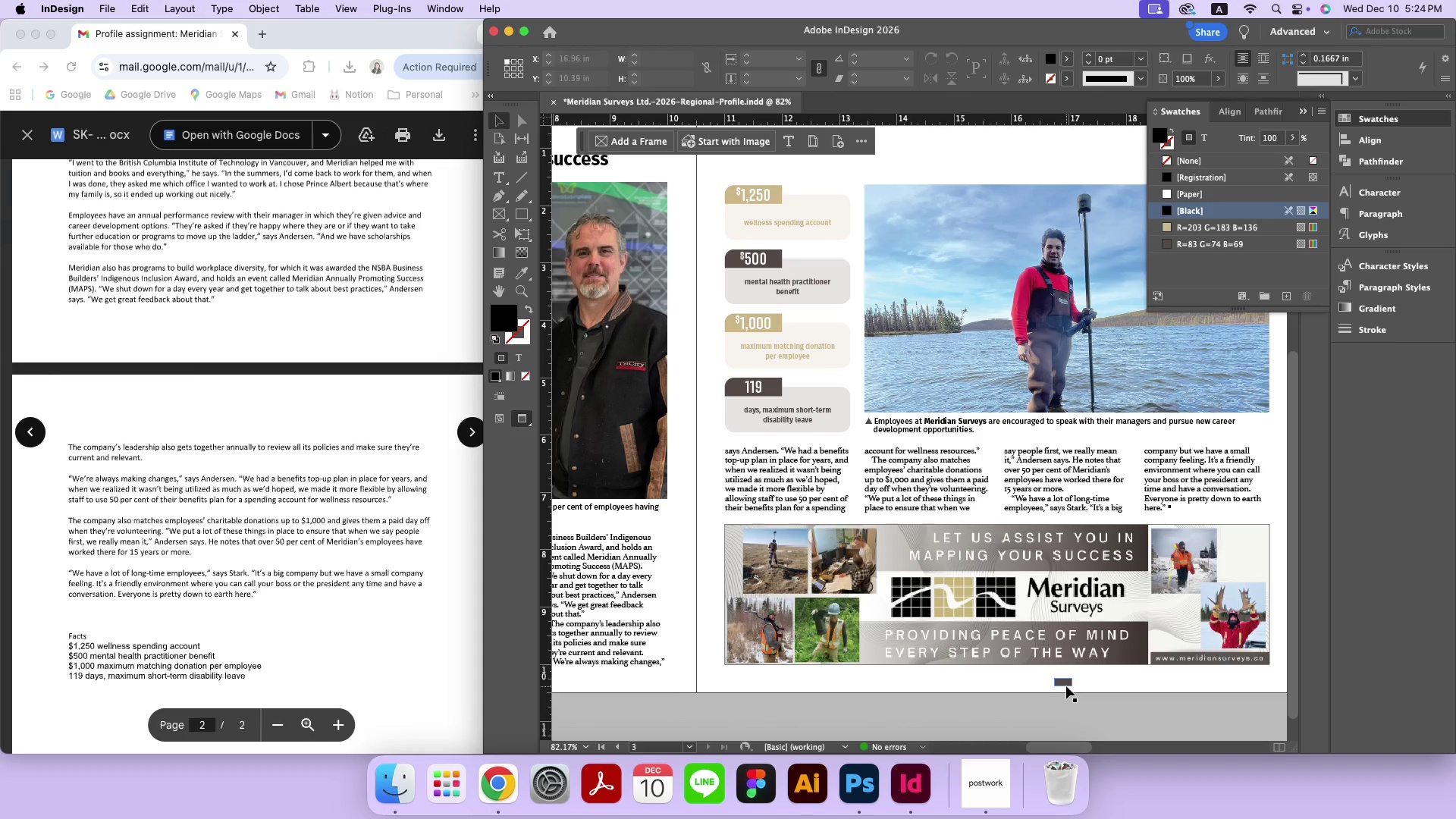 
left_click([1068, 684])
 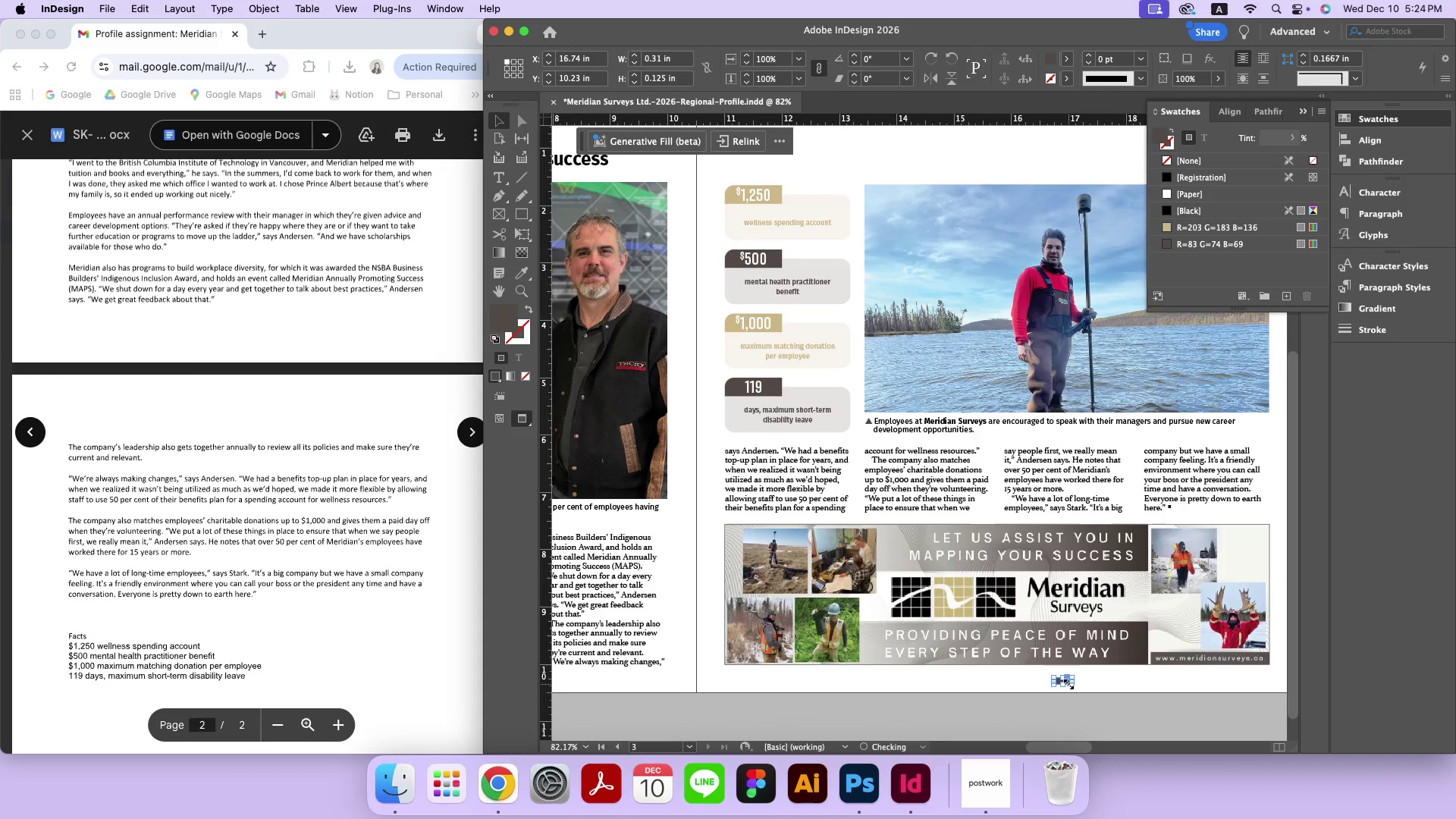 
key(Backspace)
 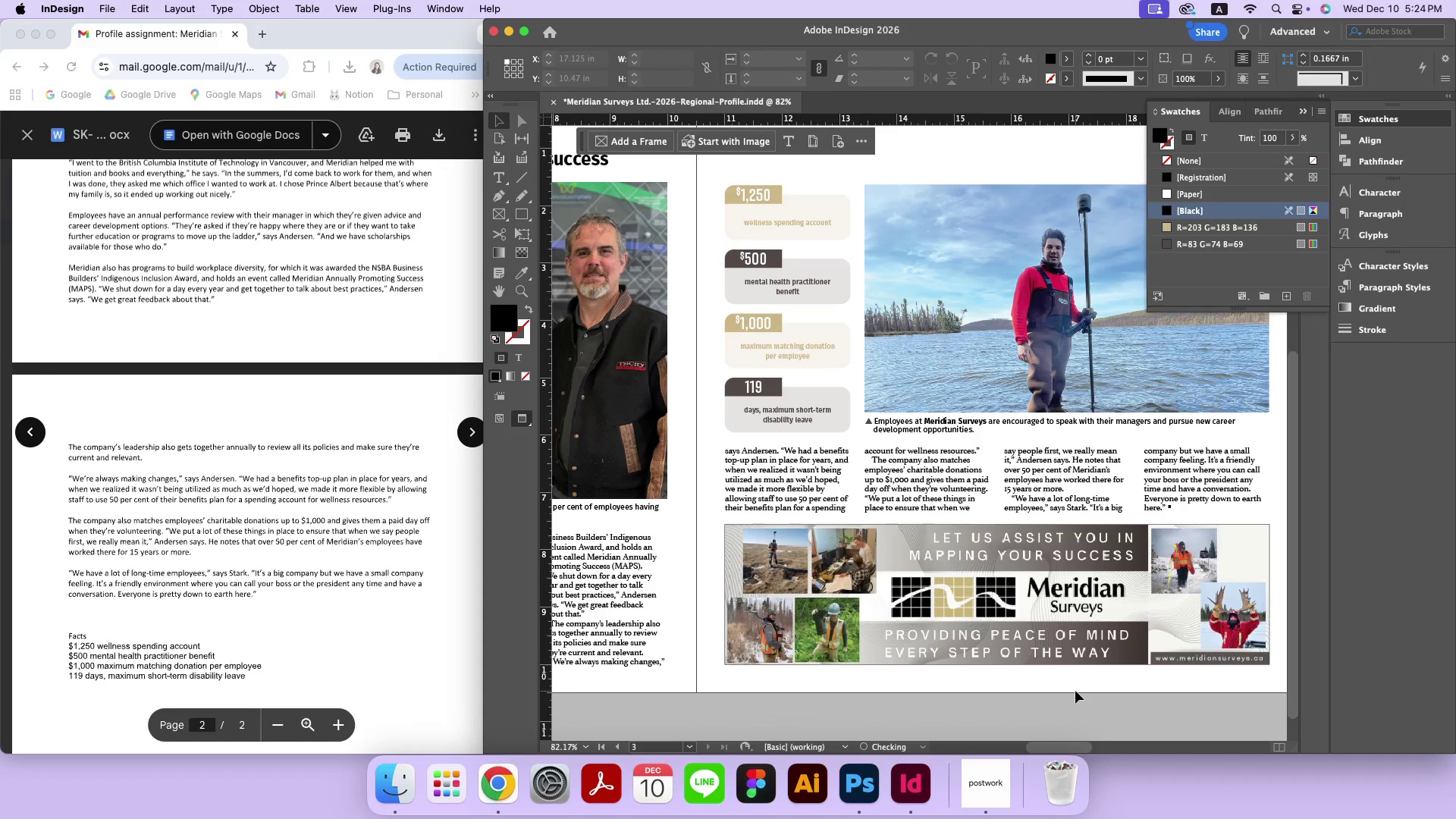 
left_click([1075, 691])
 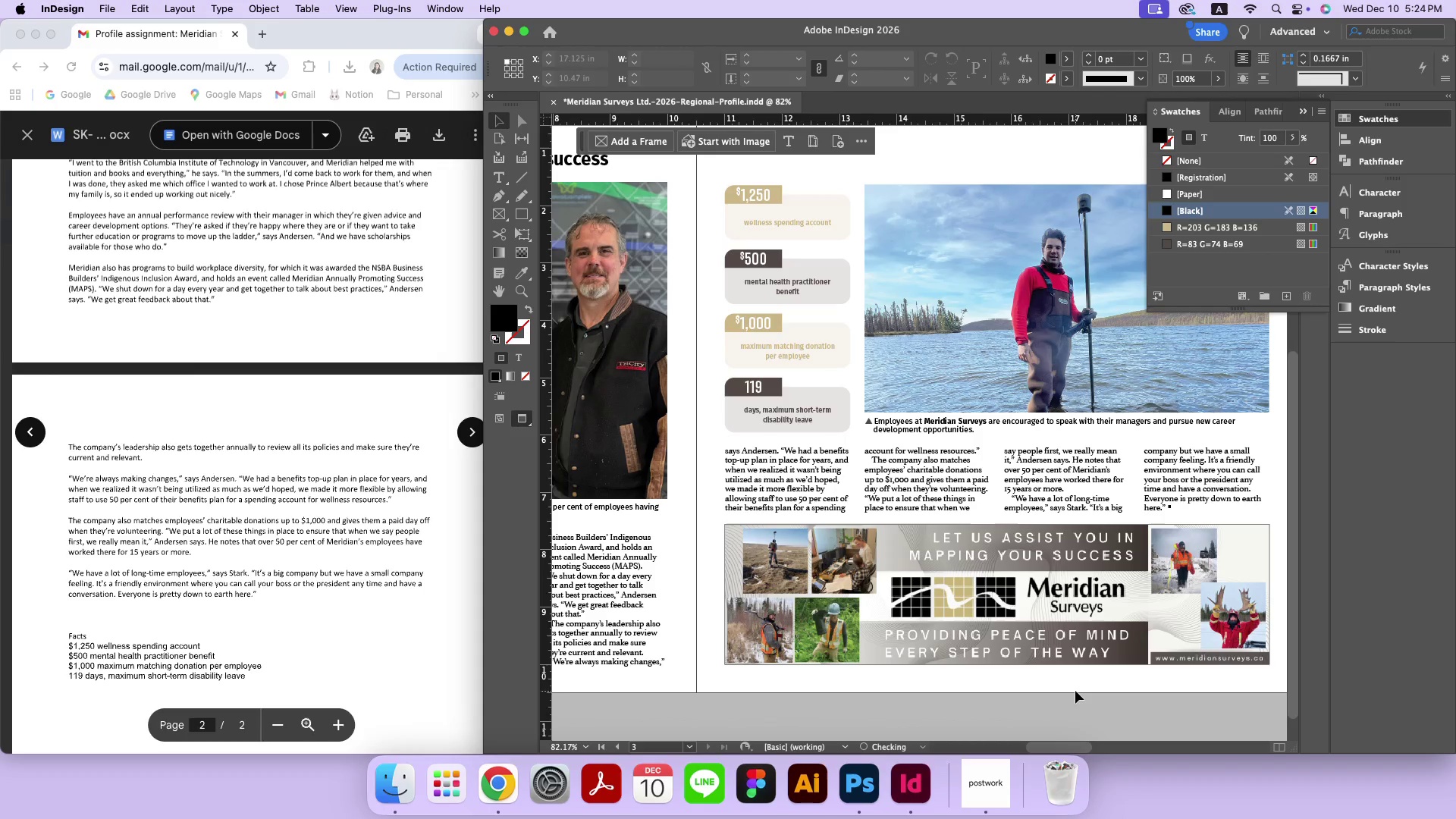 
key(Meta+S)
 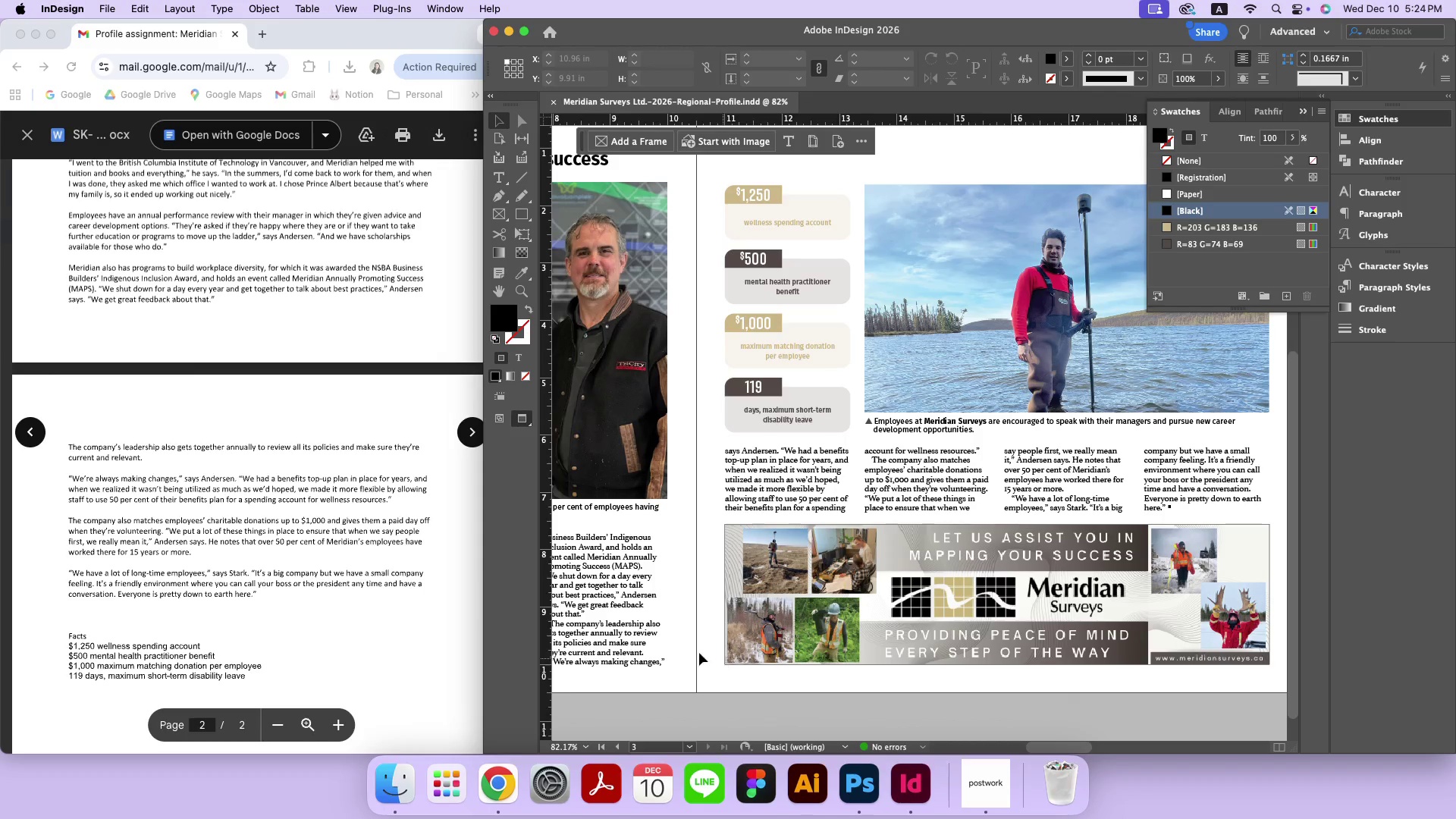 
left_click([519, 604])
 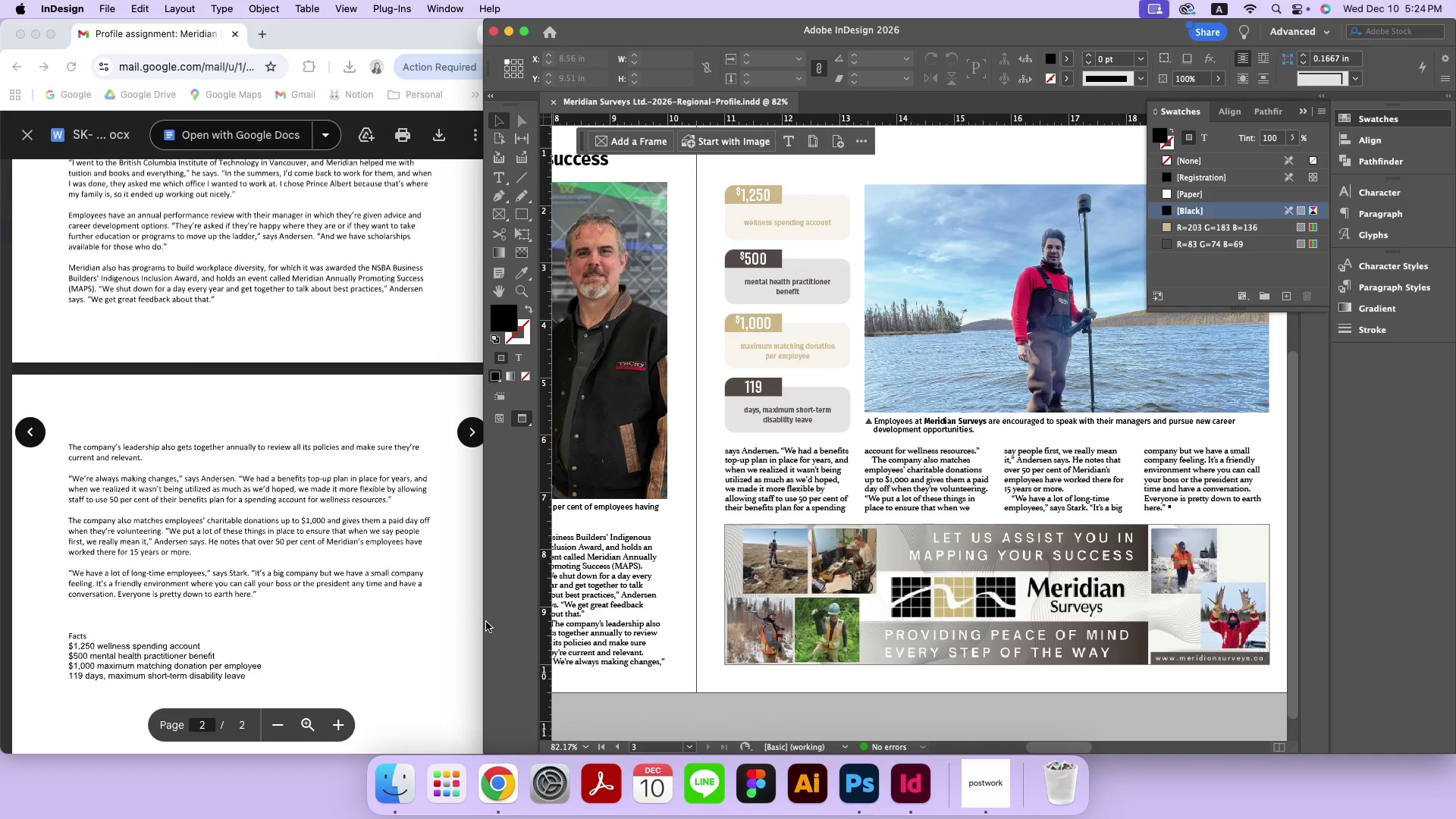 
left_click_drag(start_coordinate=[485, 623], to_coordinate=[244, 620])
 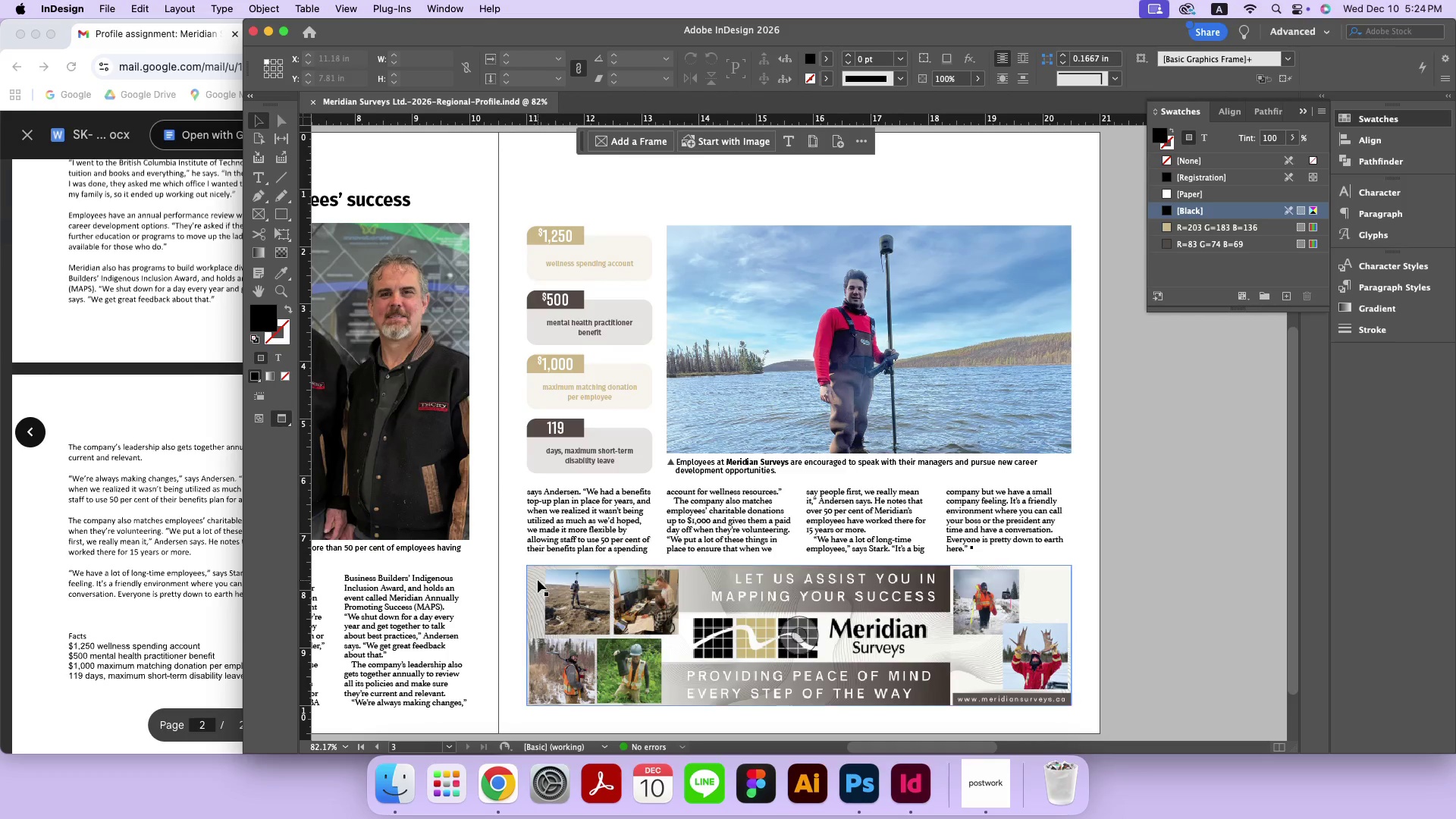 
hold_key(key=Space, duration=1.51)
 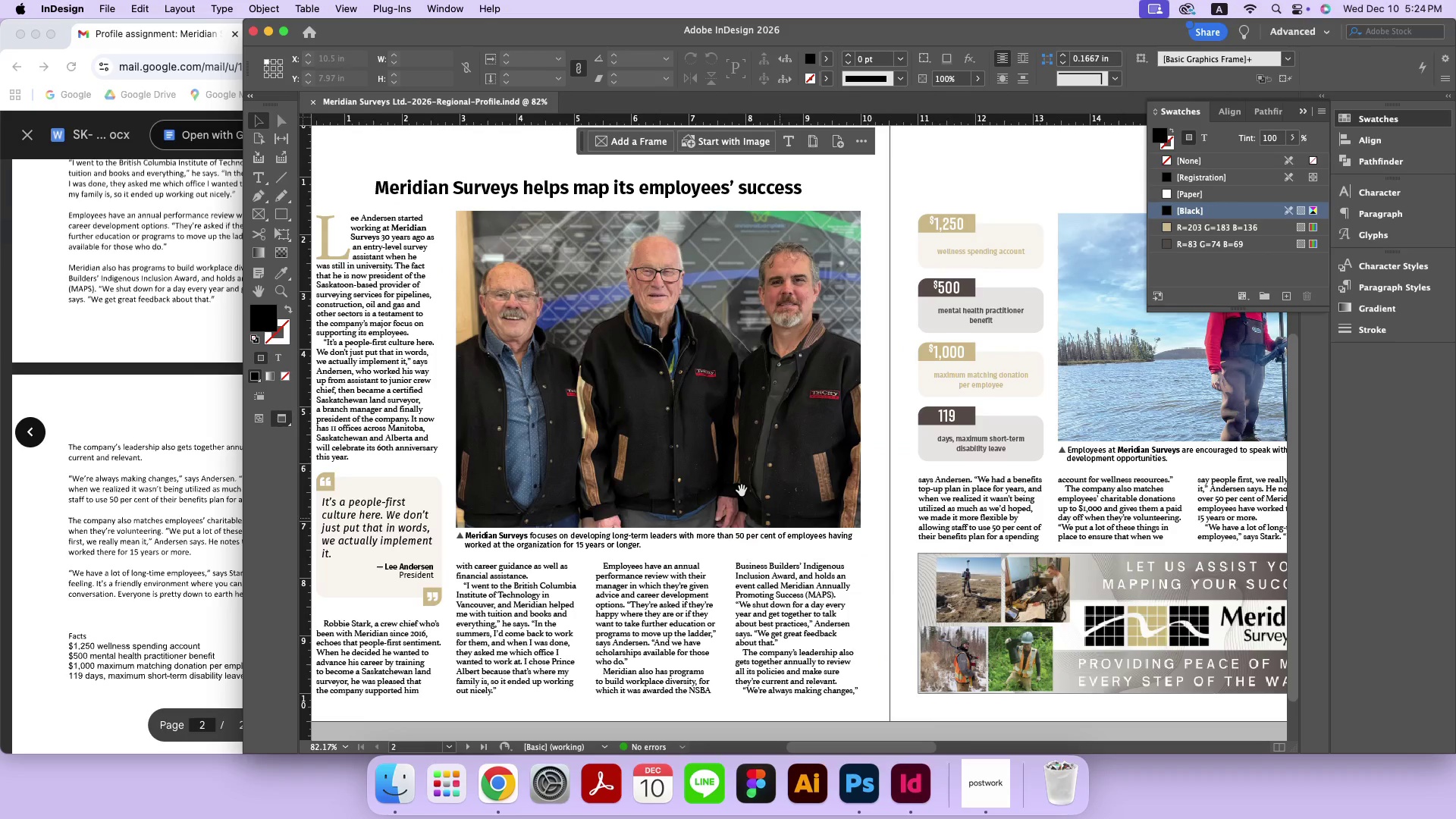 
left_click_drag(start_coordinate=[499, 588], to_coordinate=[890, 577])
 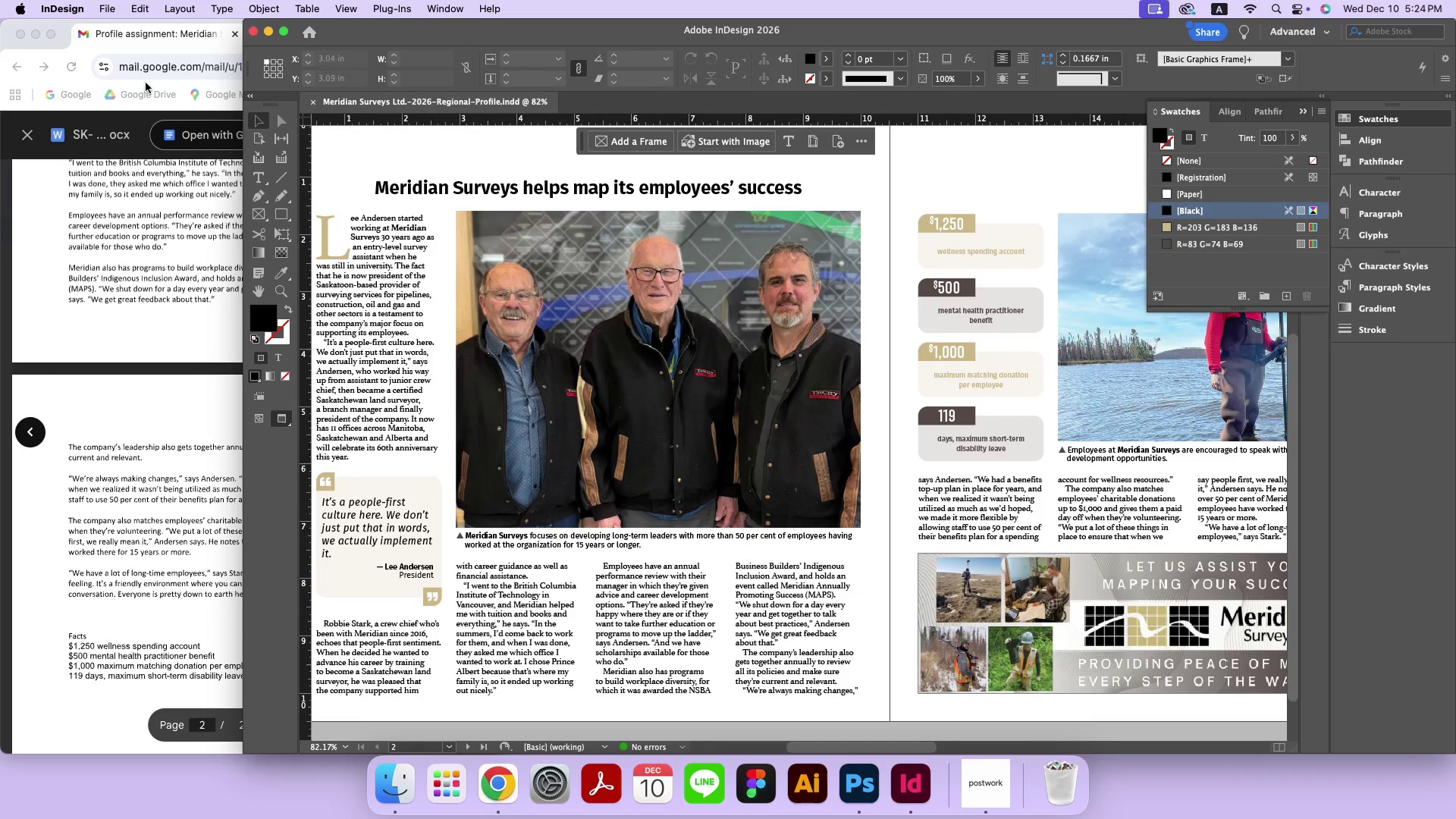 
hold_key(key=Space, duration=0.5)
 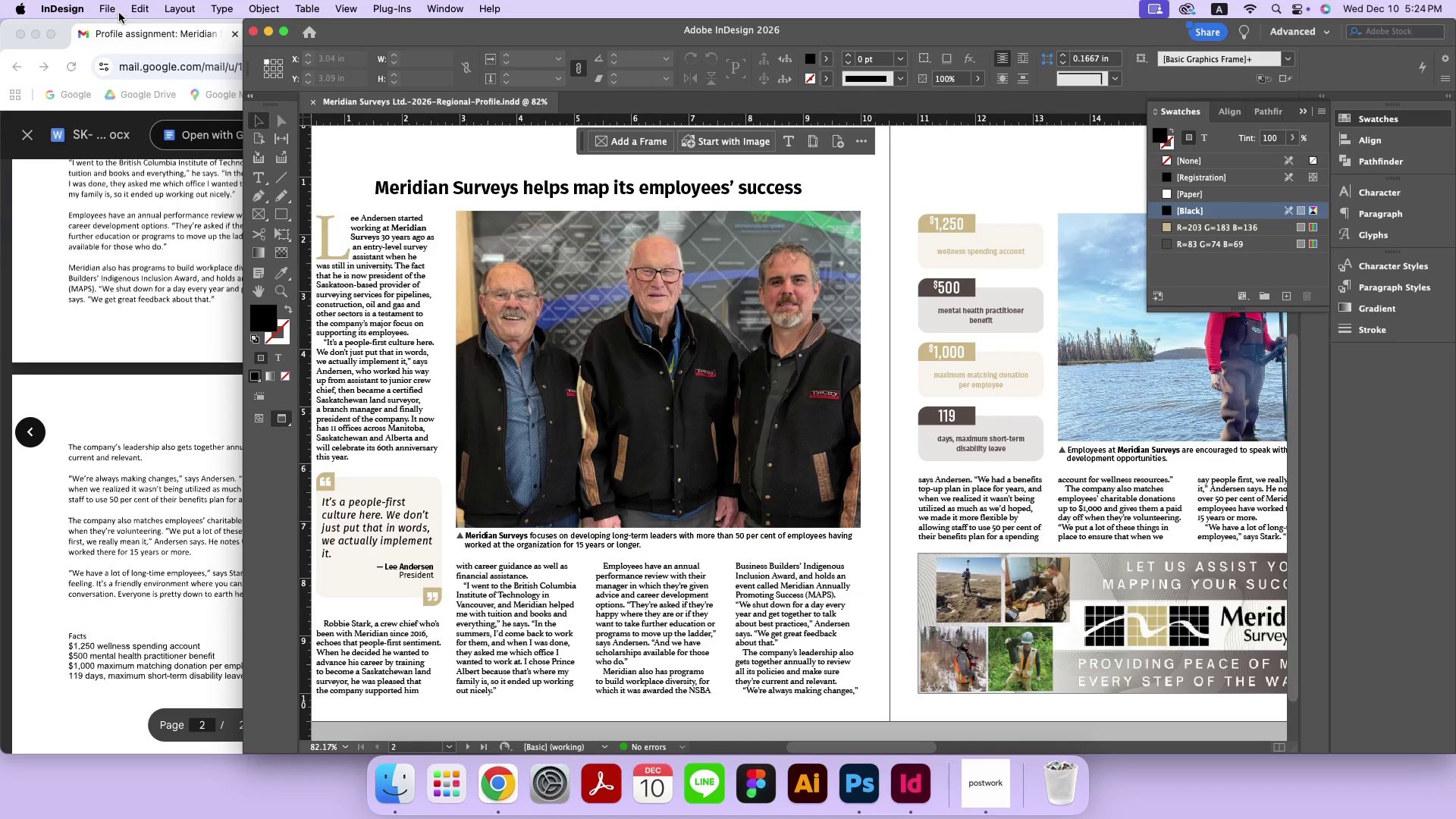 
double_click([118, 12])
 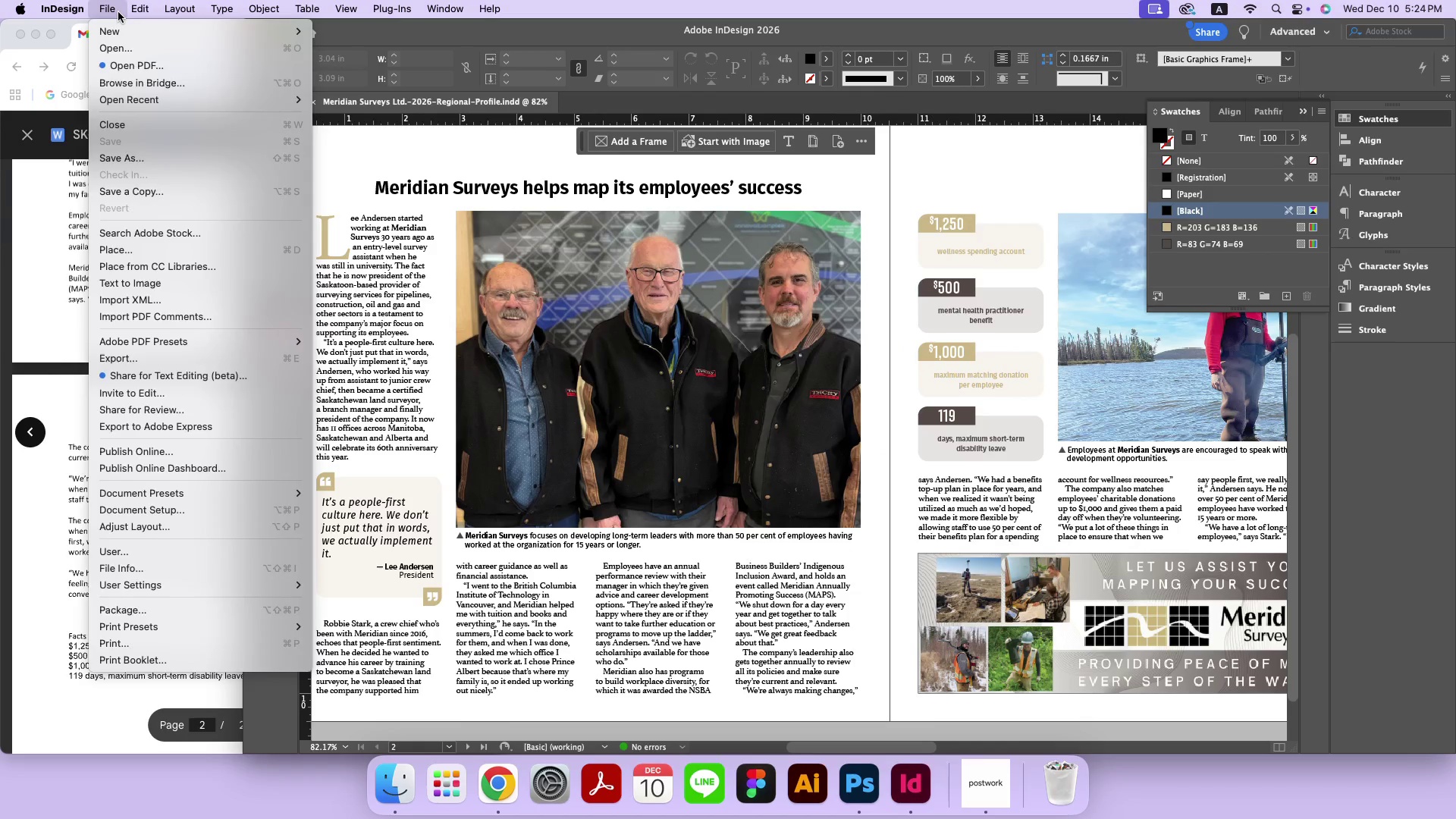 
triple_click([118, 12])
 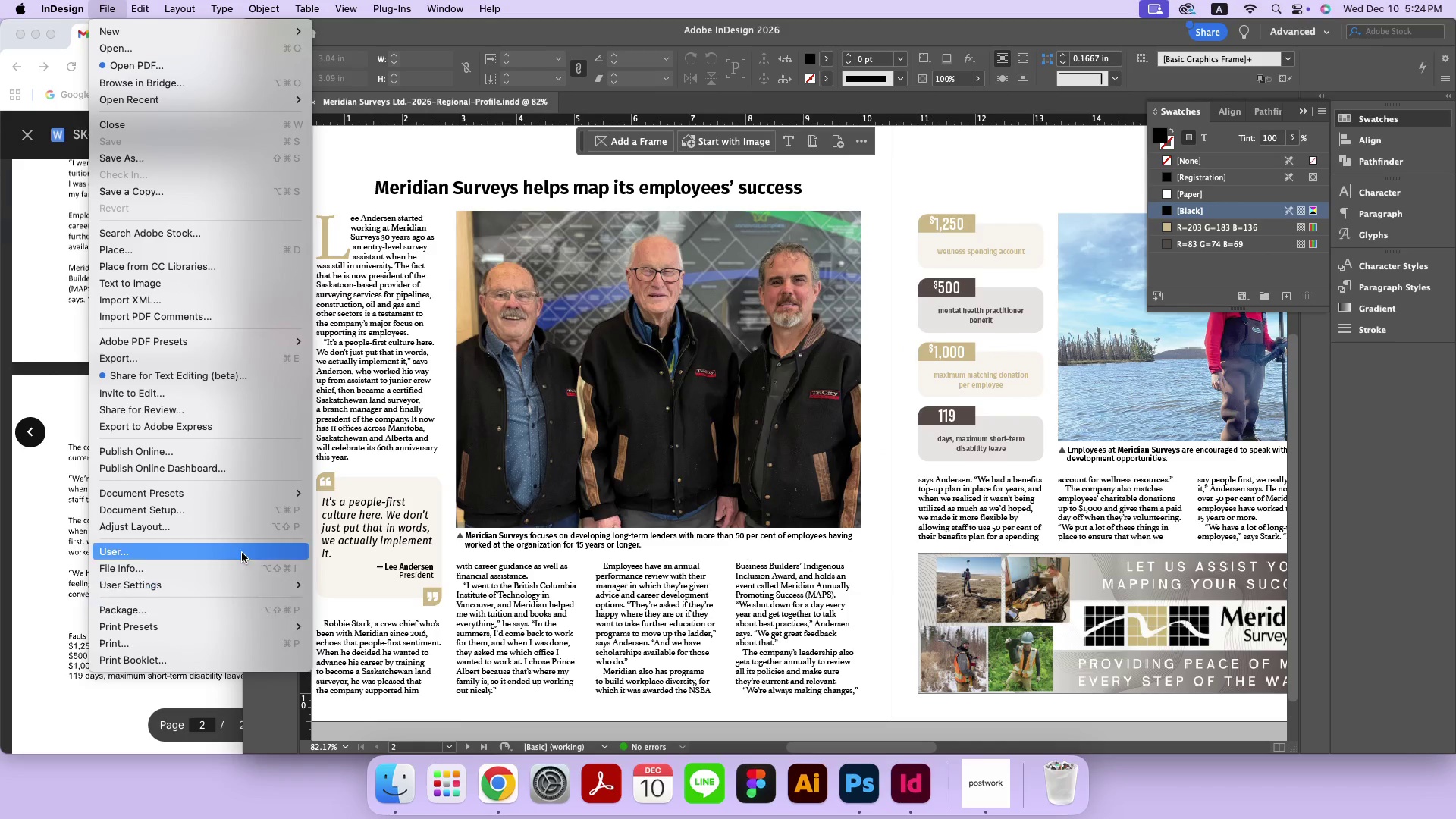 
left_click([242, 608])
 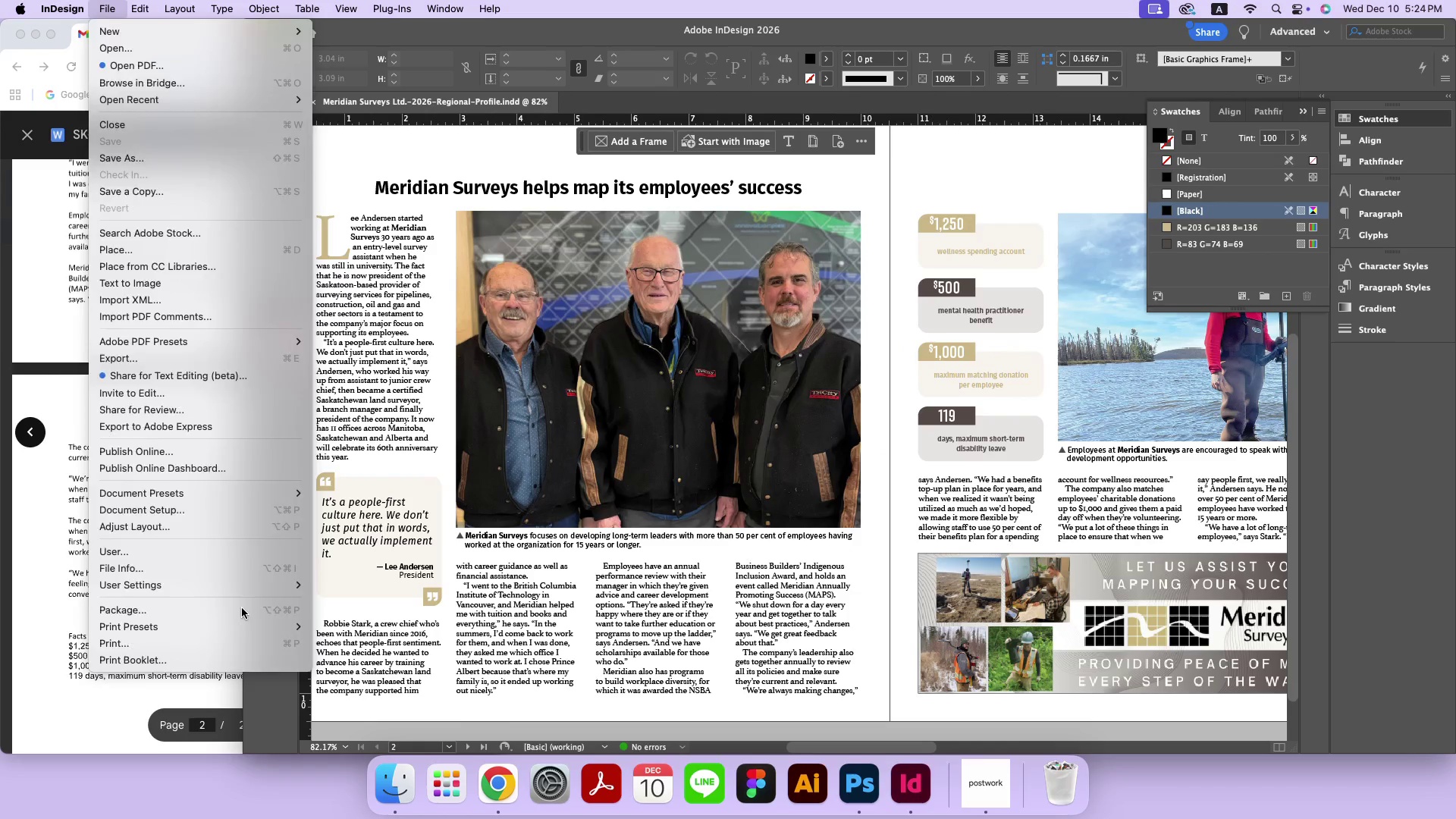 
mouse_move([235, 557])
 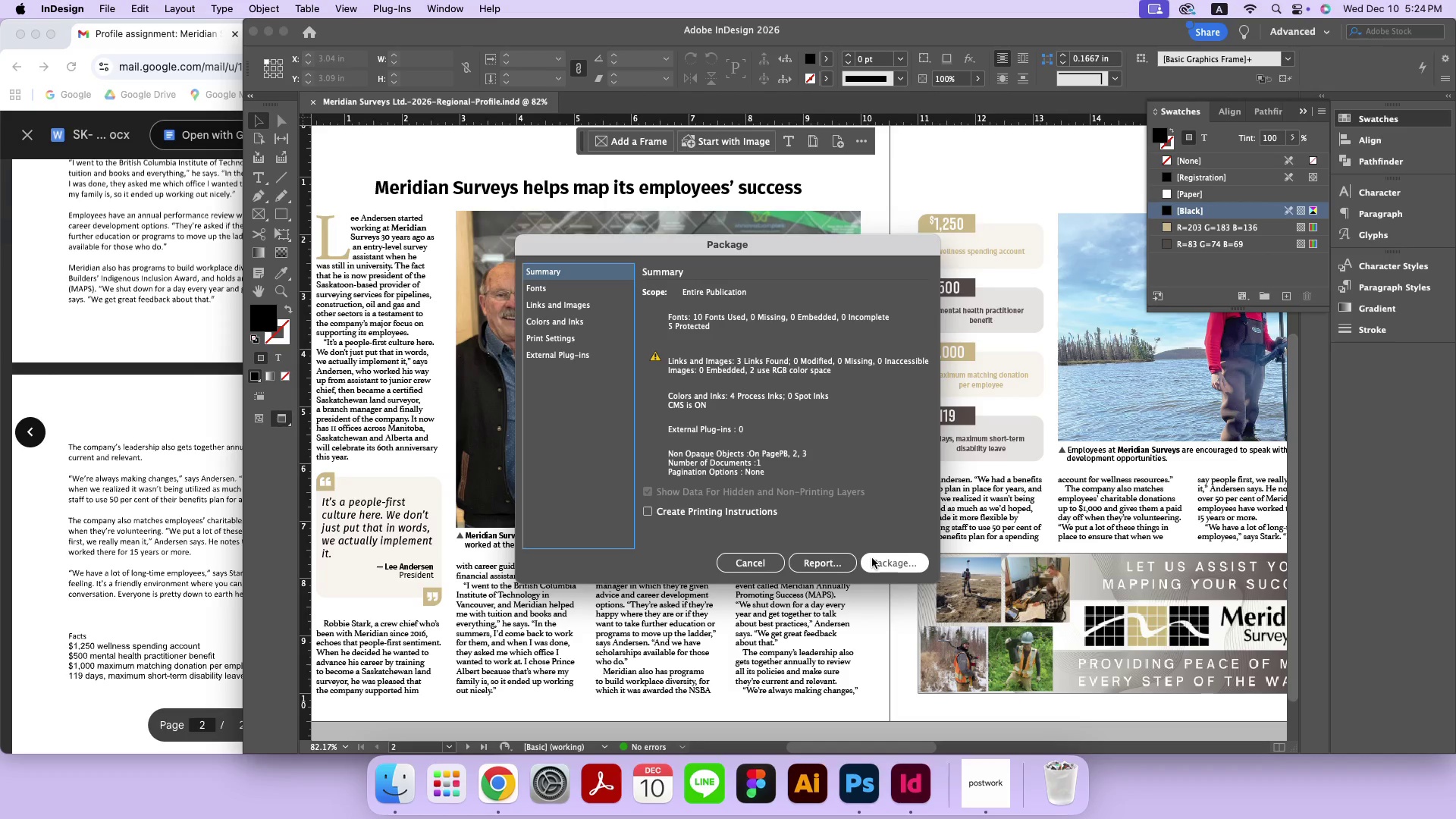 
left_click([872, 558])
 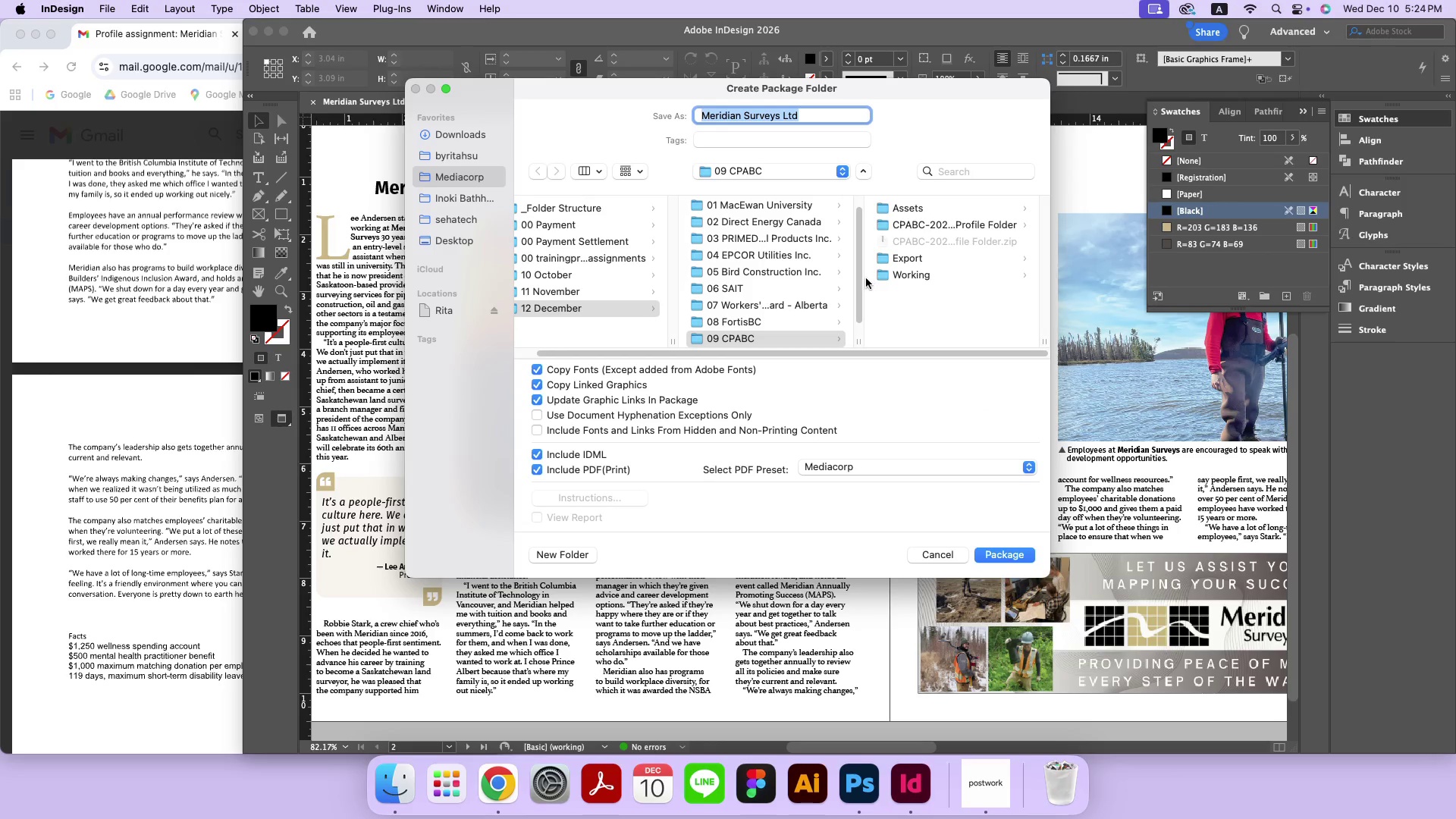 
left_click_drag(start_coordinate=[863, 289], to_coordinate=[854, 327])
 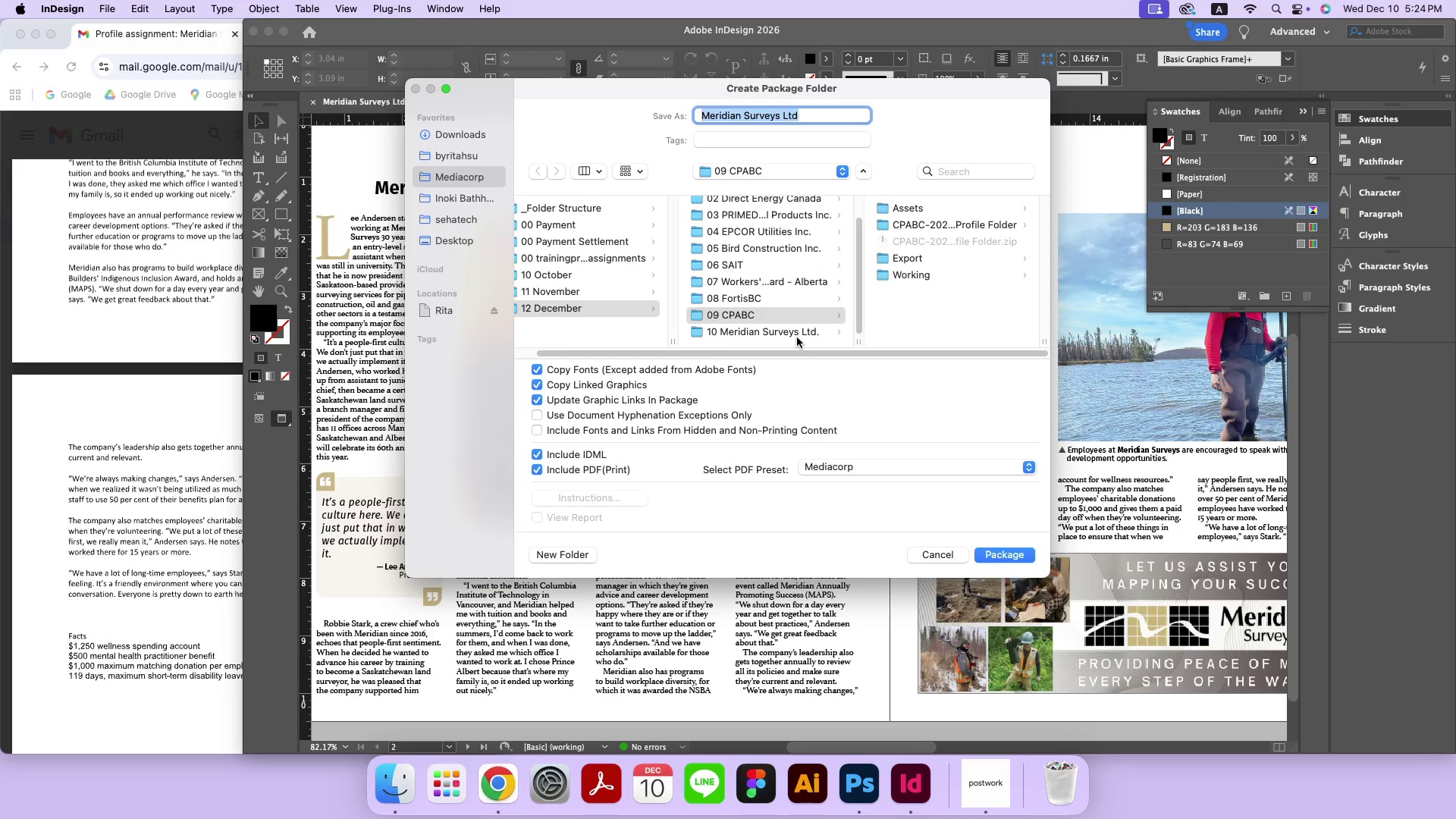 
left_click([797, 336])
 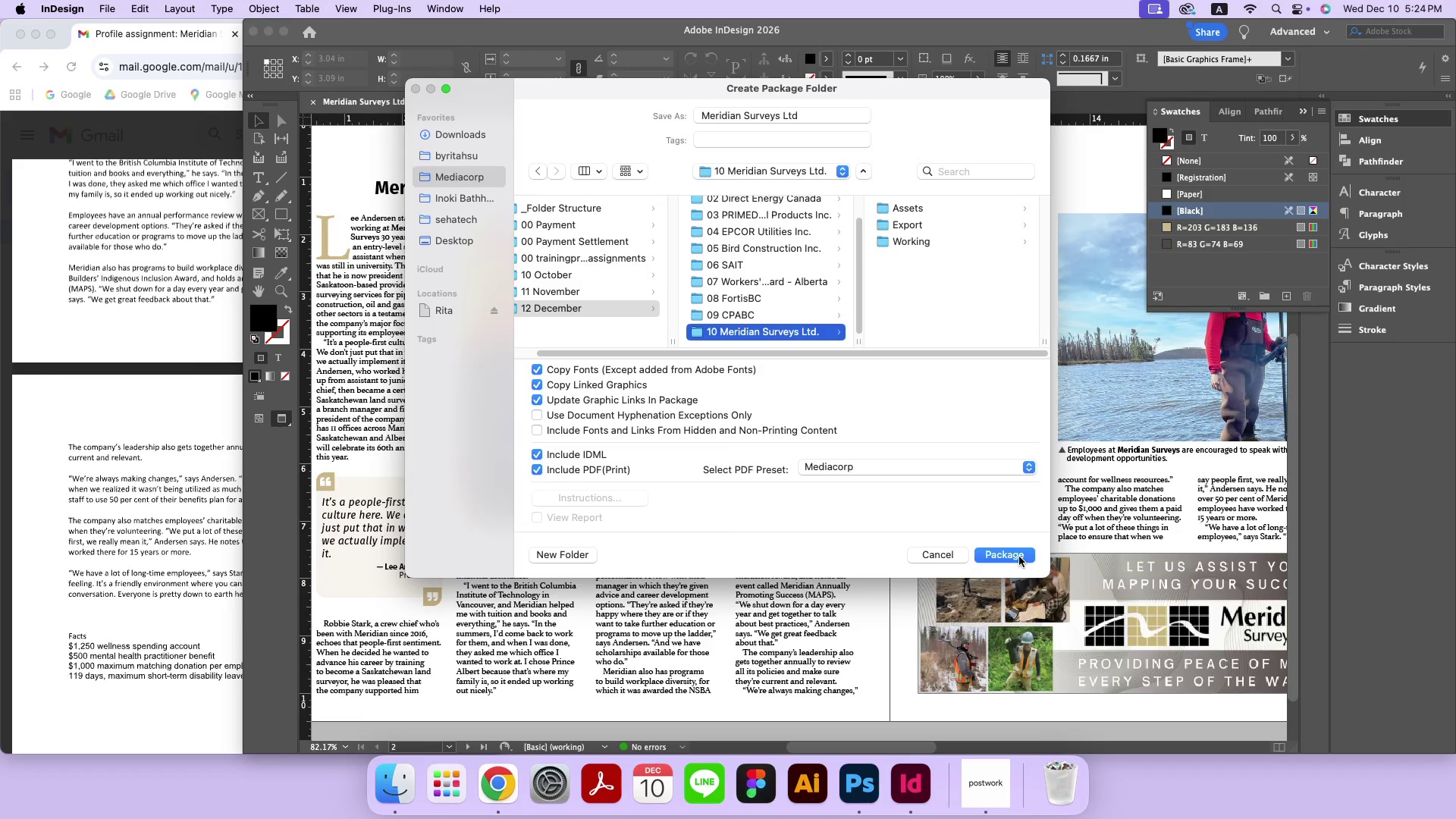 
left_click([1019, 557])
 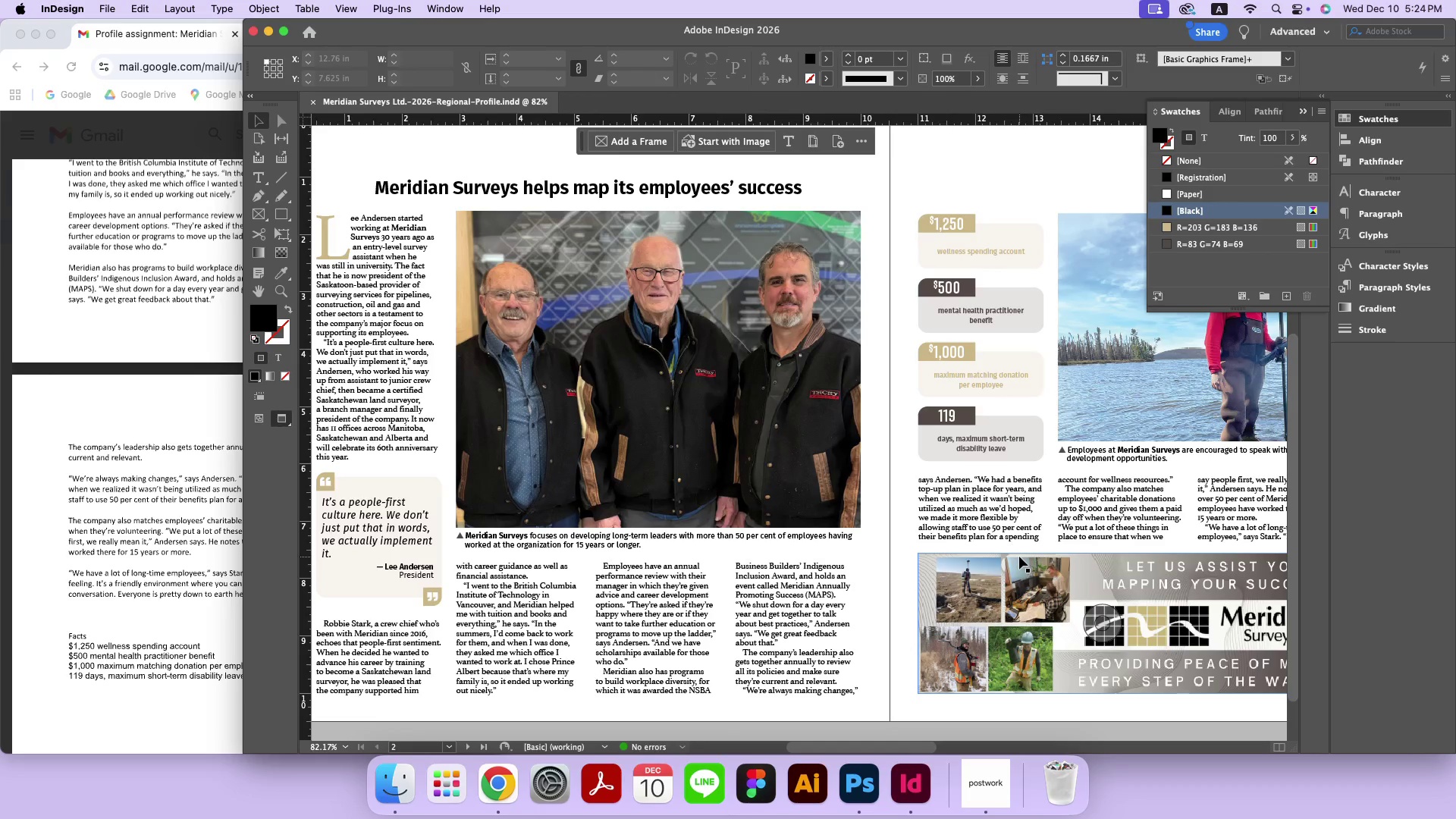 
wait(8.1)
 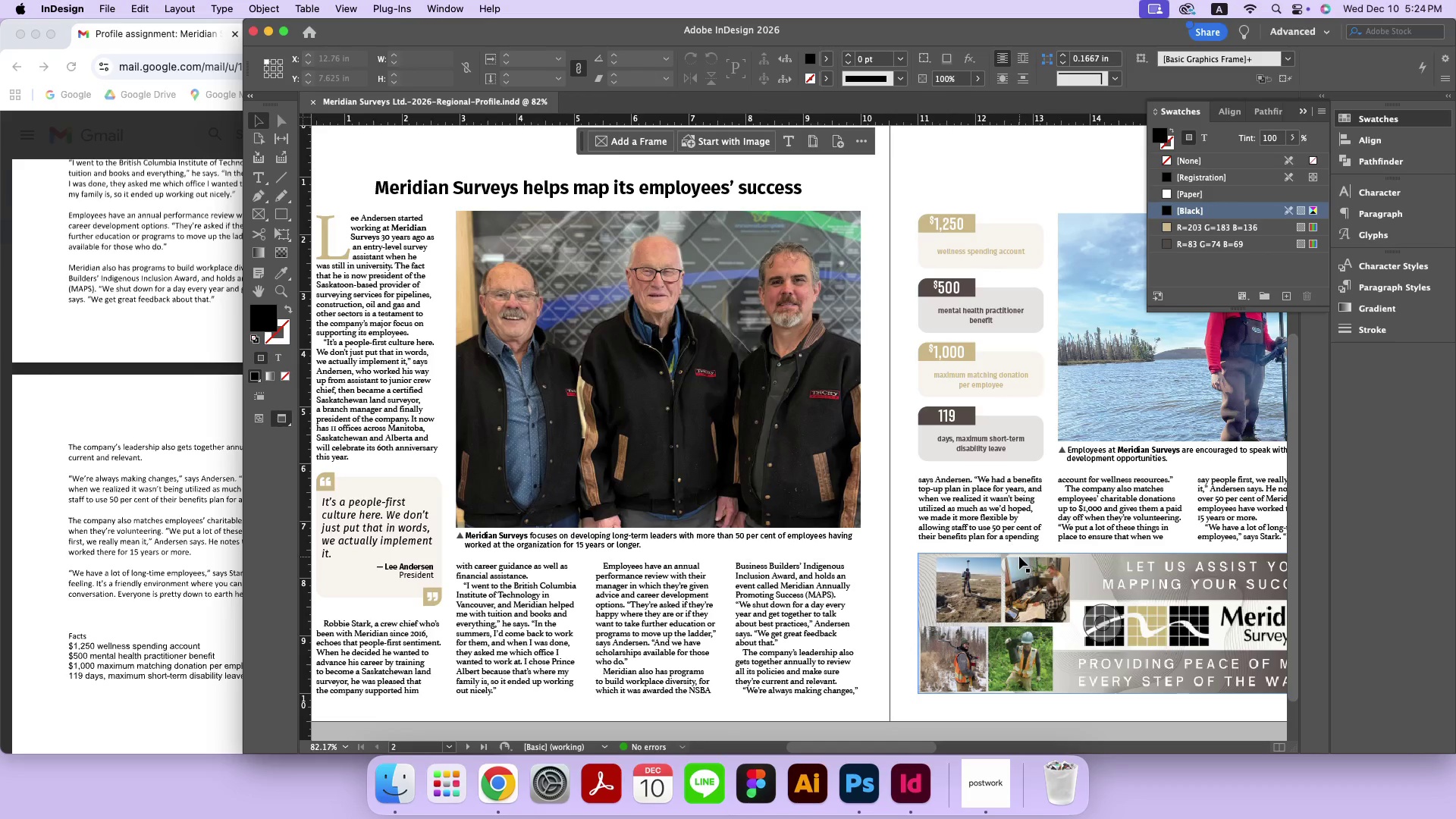 
left_click([377, 789])
 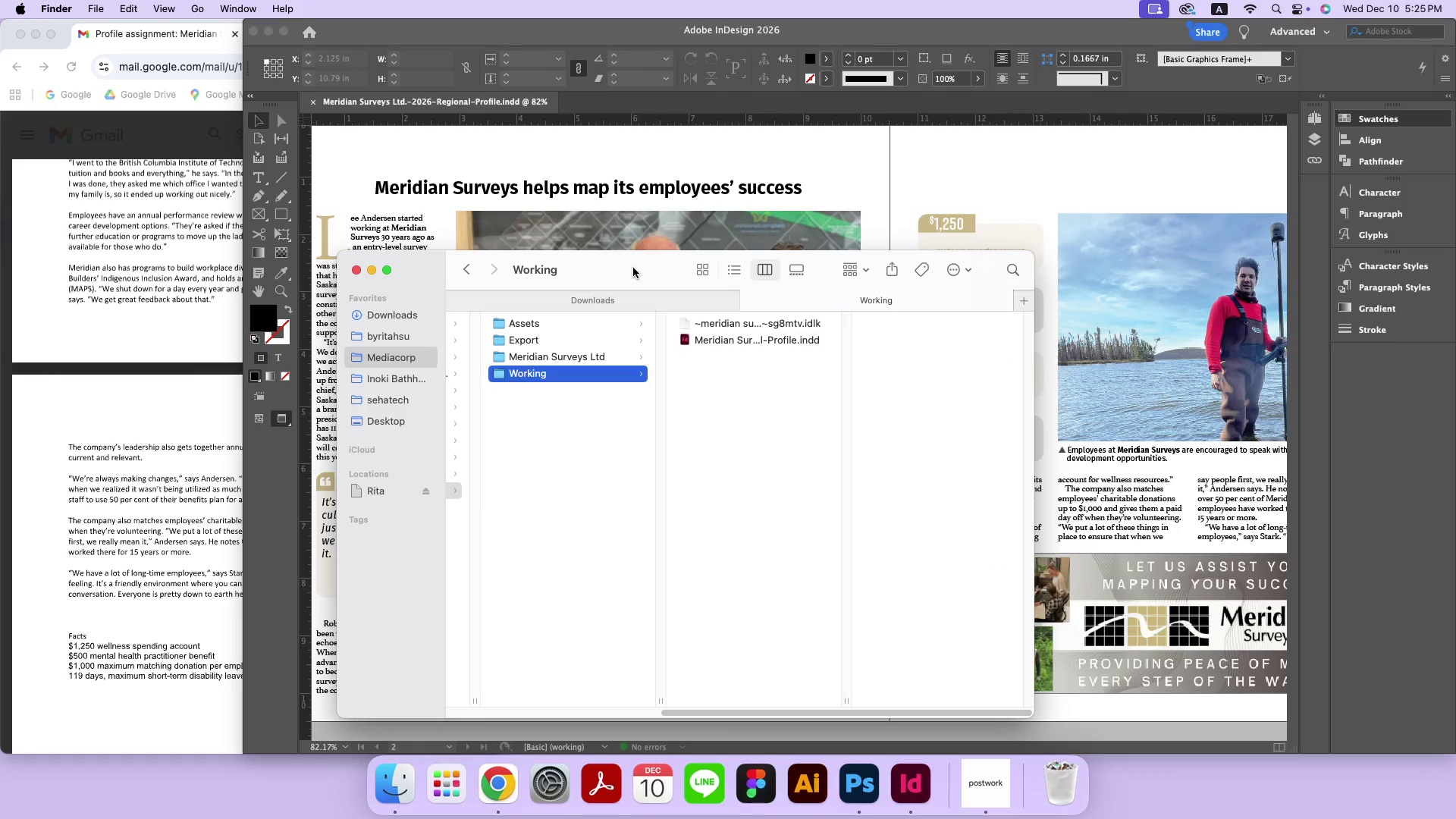 
left_click_drag(start_coordinate=[633, 268], to_coordinate=[676, 251])
 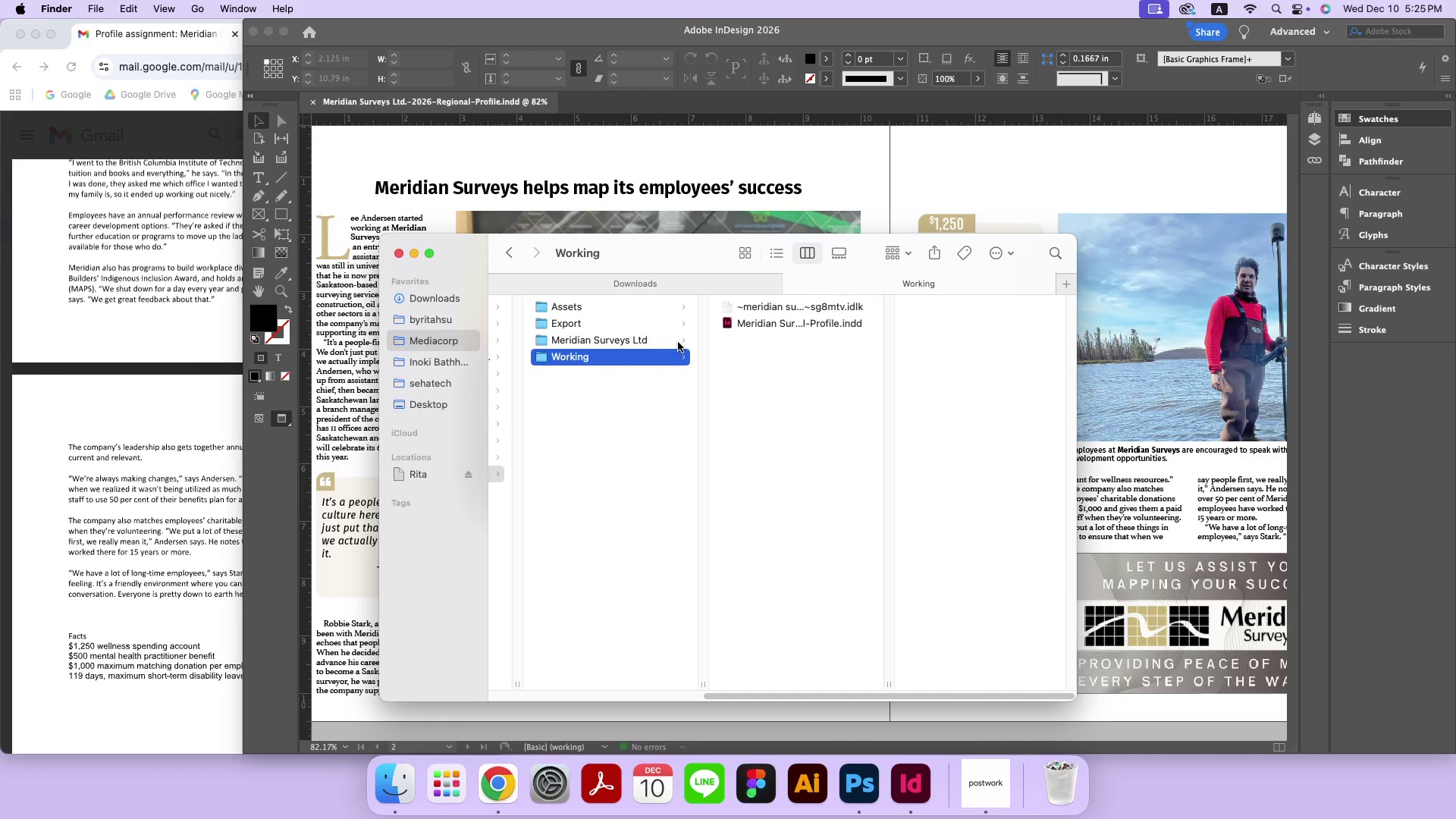 
left_click([678, 342])
 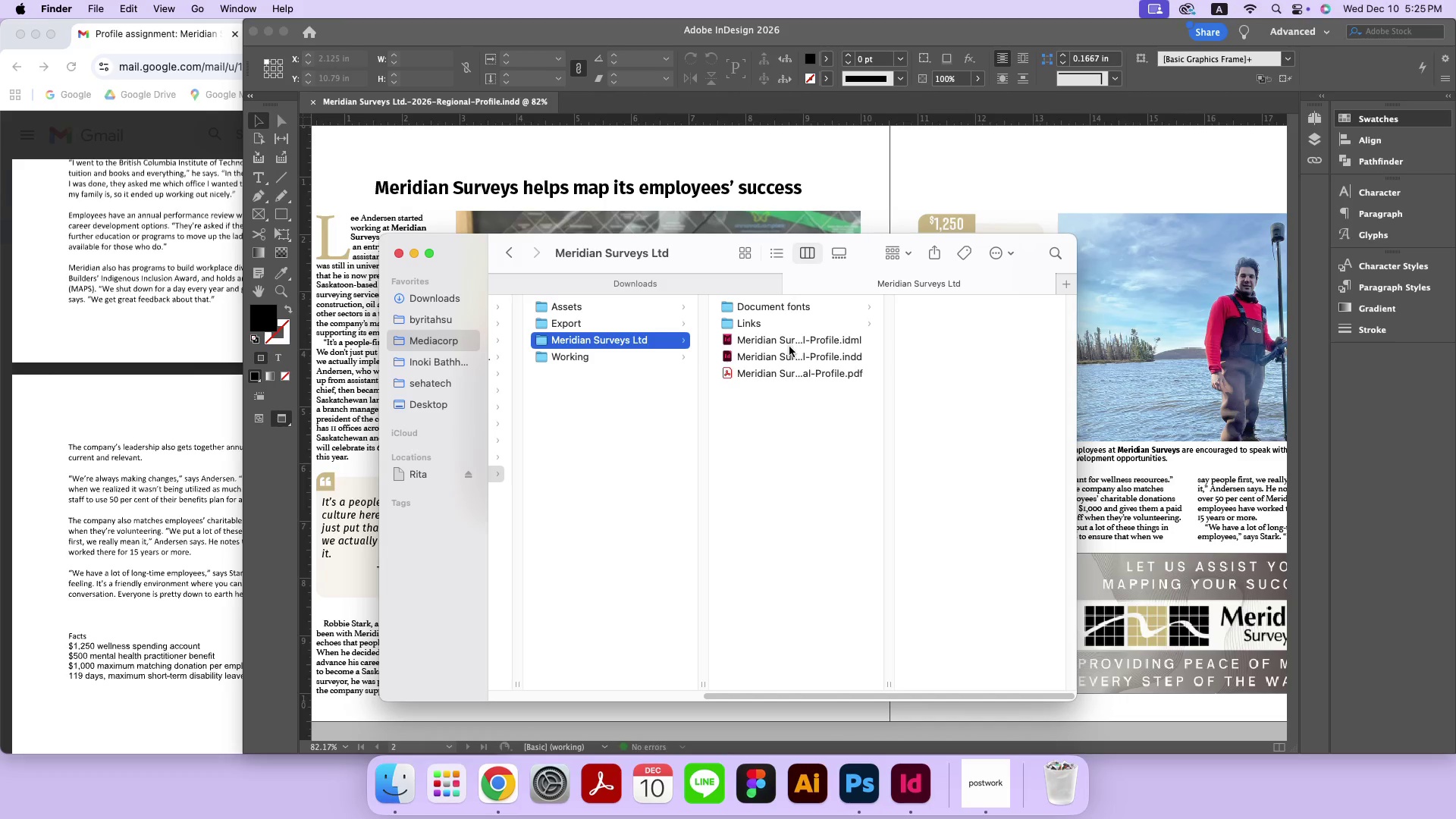 
left_click([791, 324])
 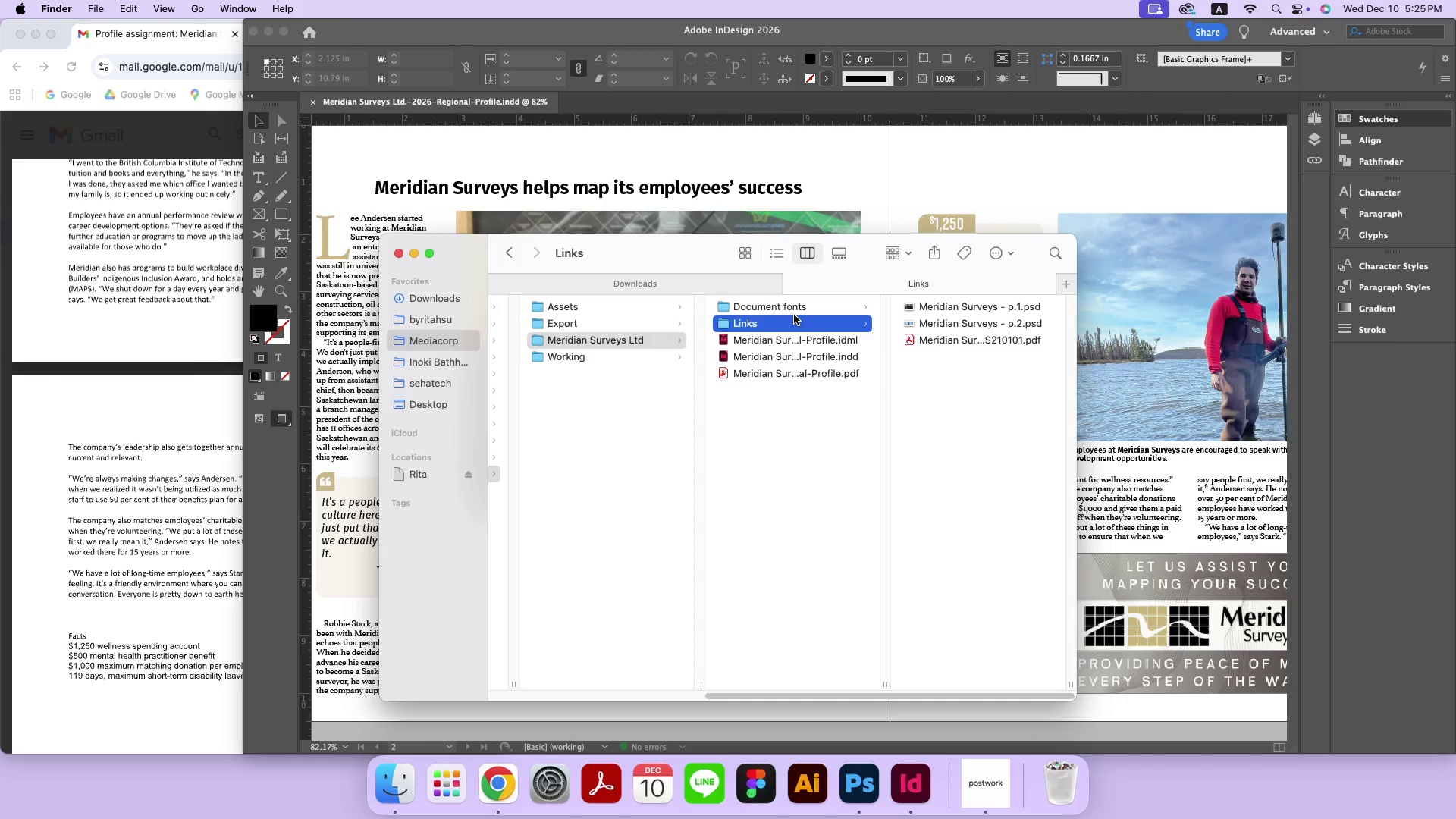 
left_click([799, 303])
 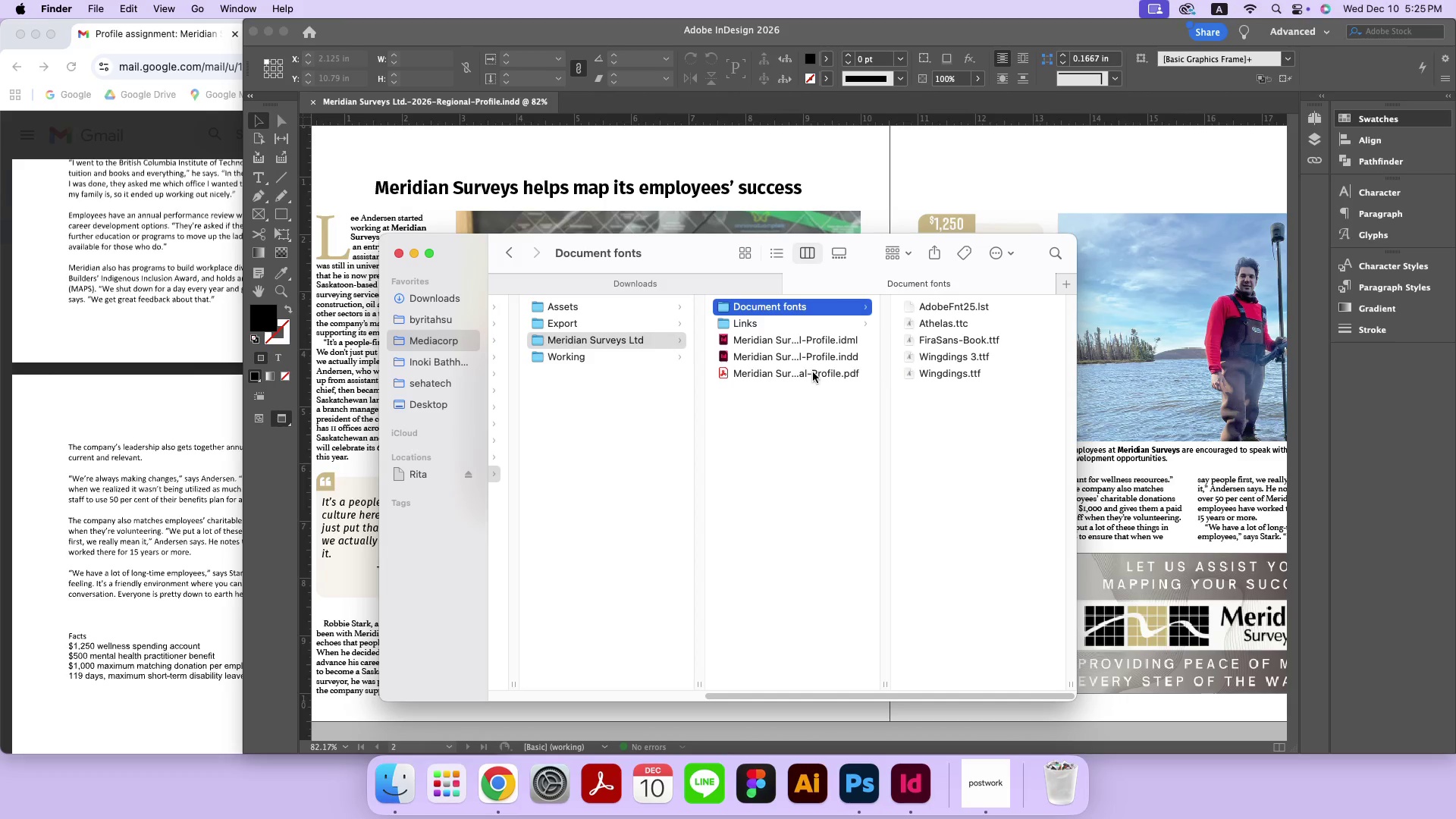 
left_click([813, 372])
 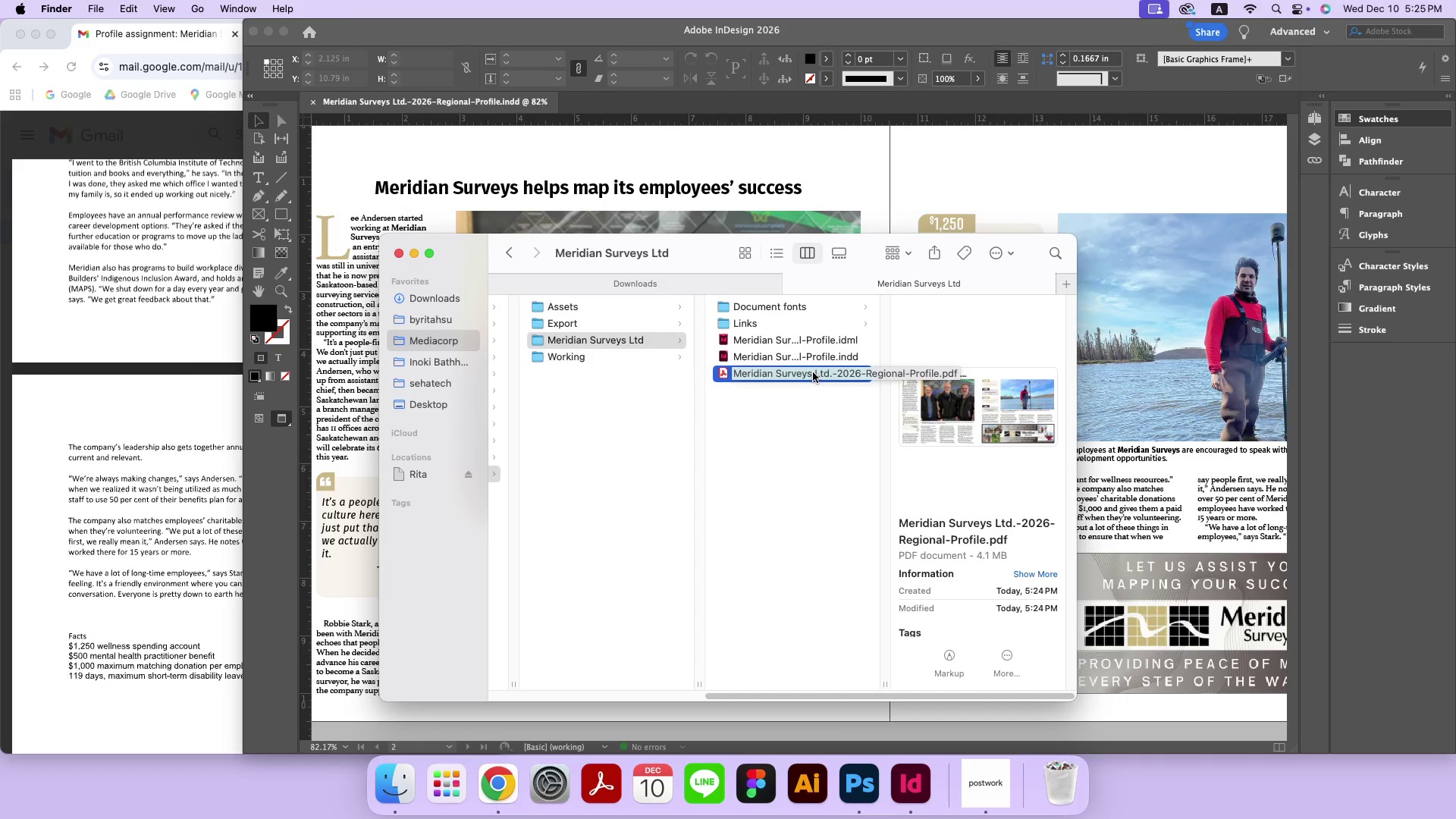 
key(Space)
 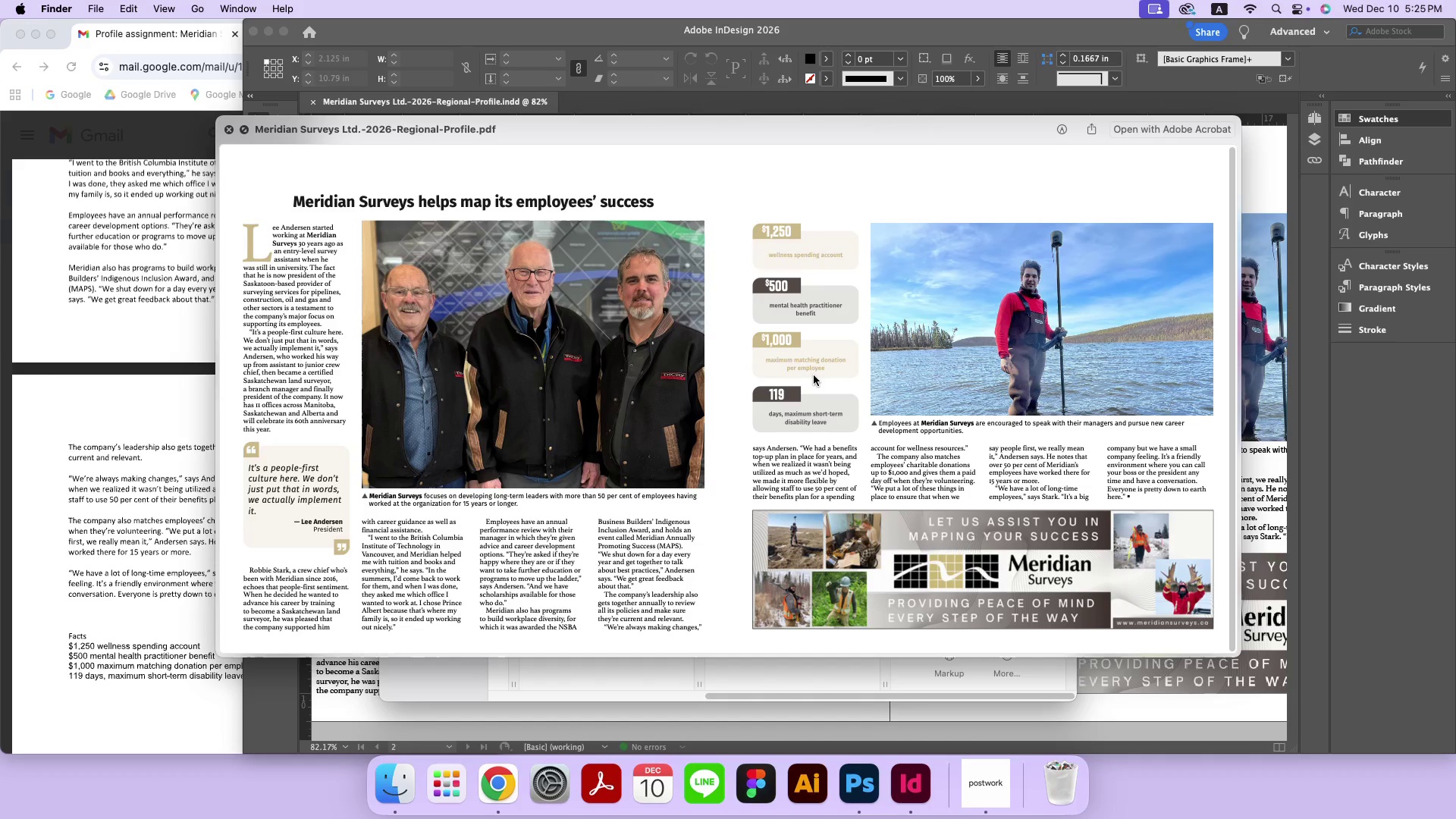 
wait(19.7)
 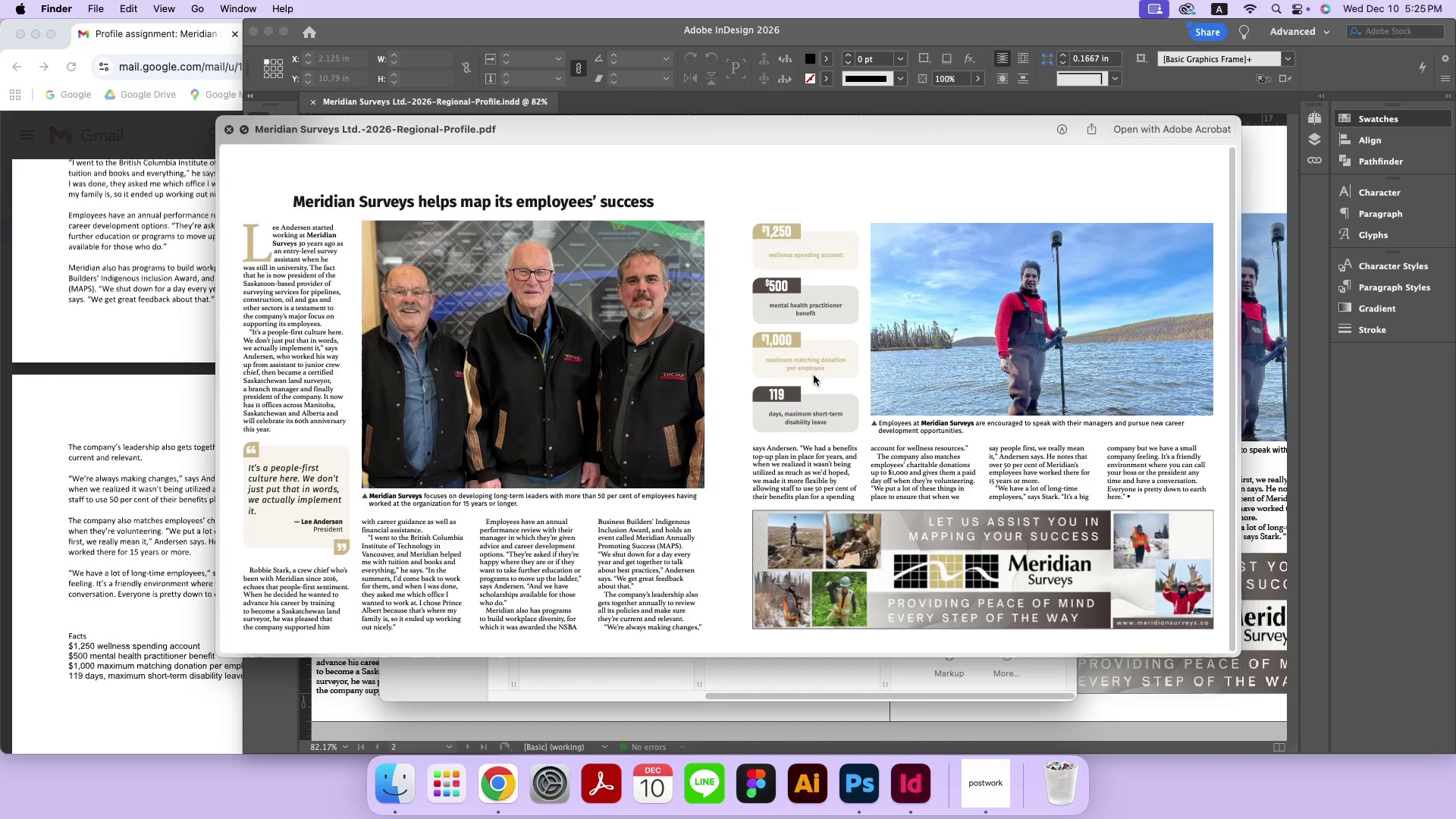 
key(Space)
 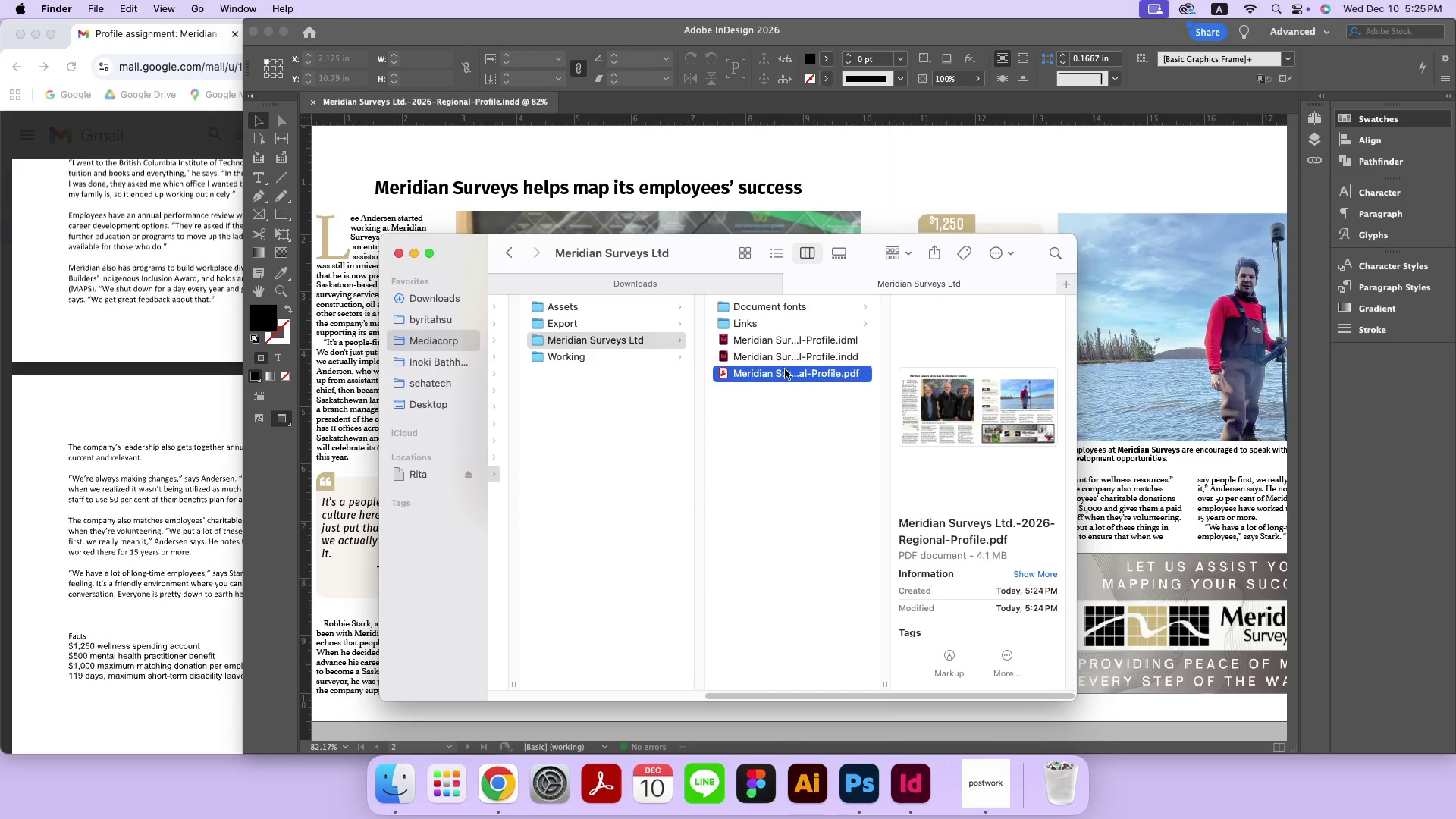 
left_click([623, 323])
 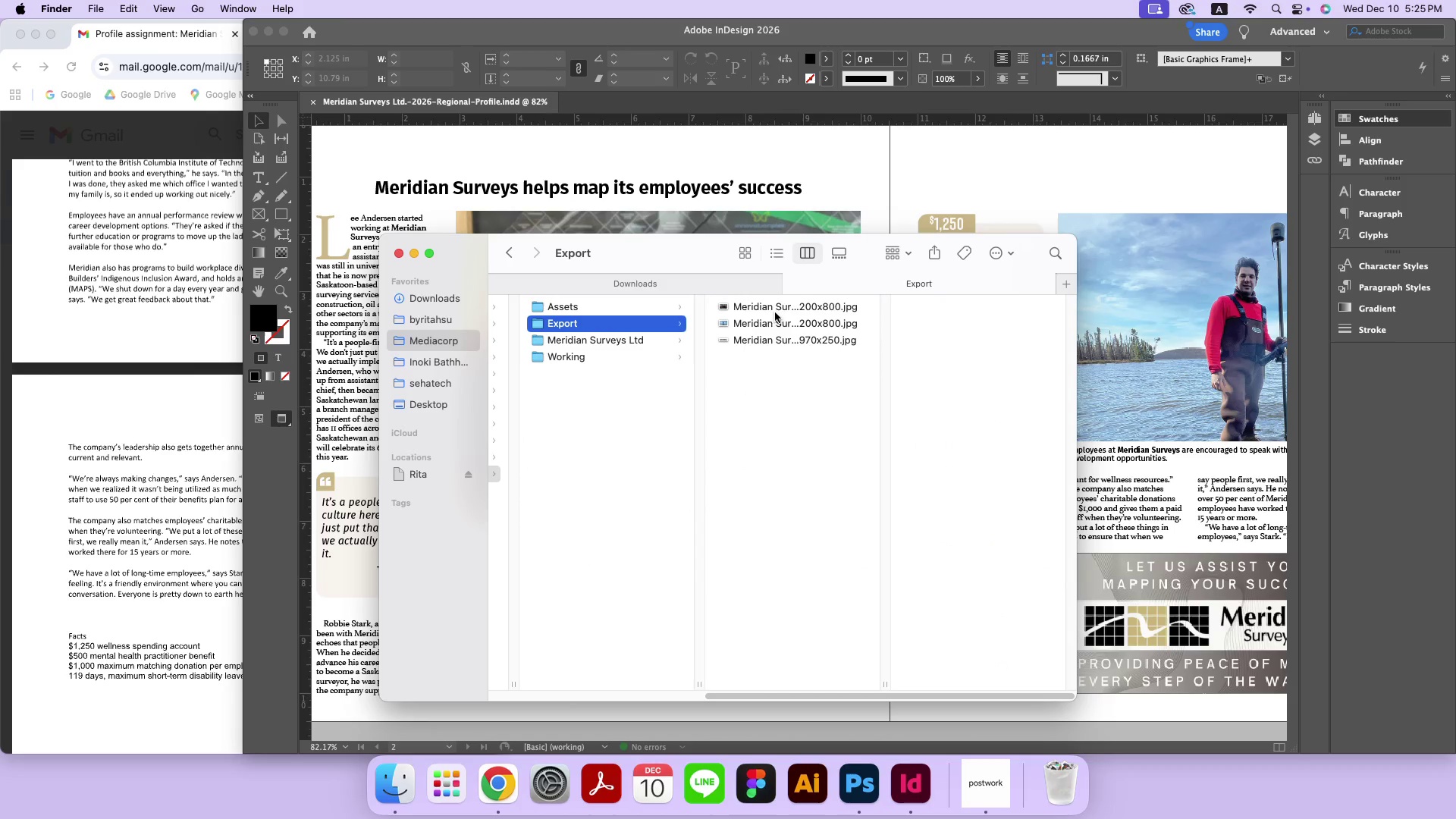 
left_click([780, 309])
 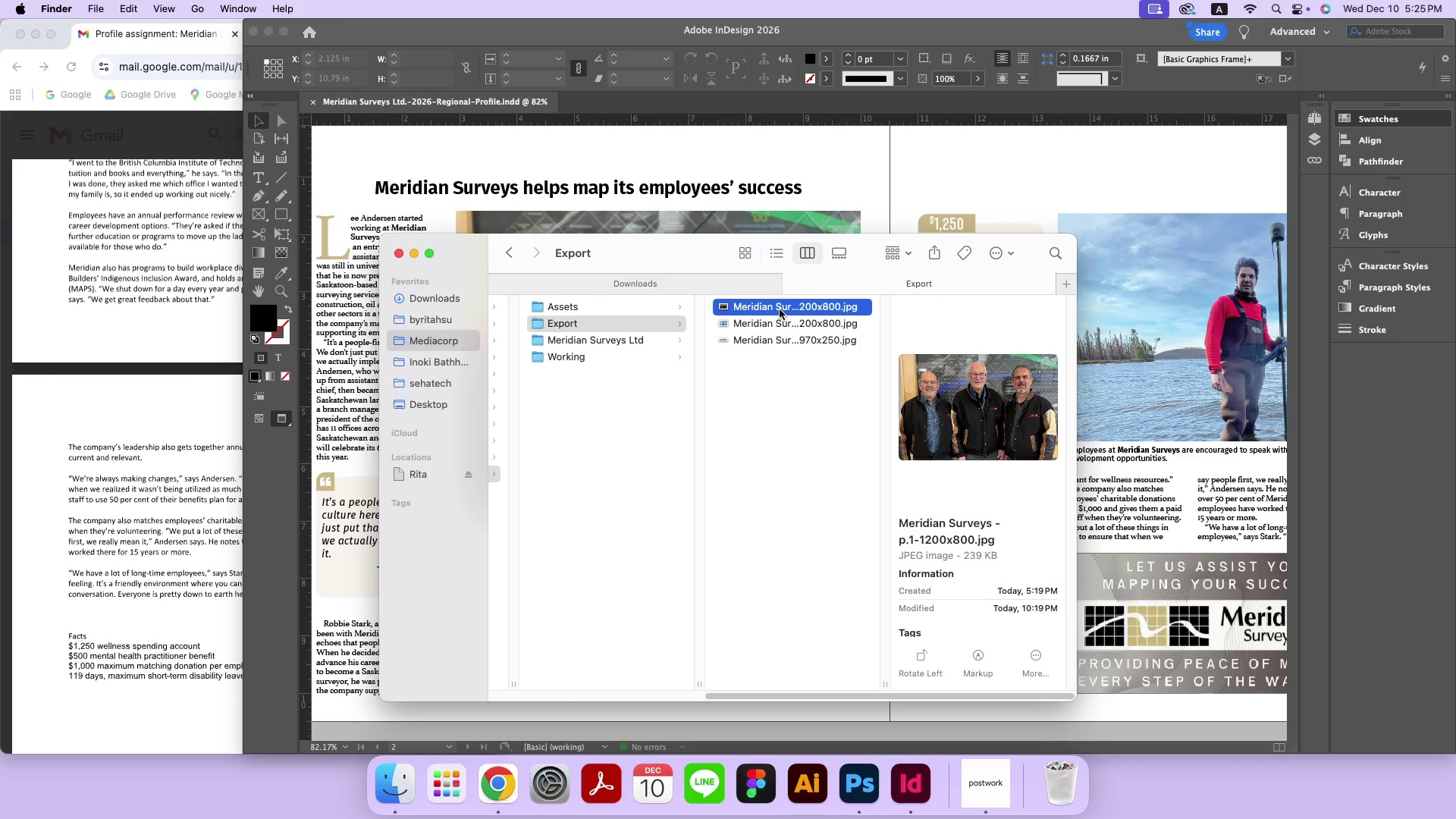 
key(ArrowDown)
 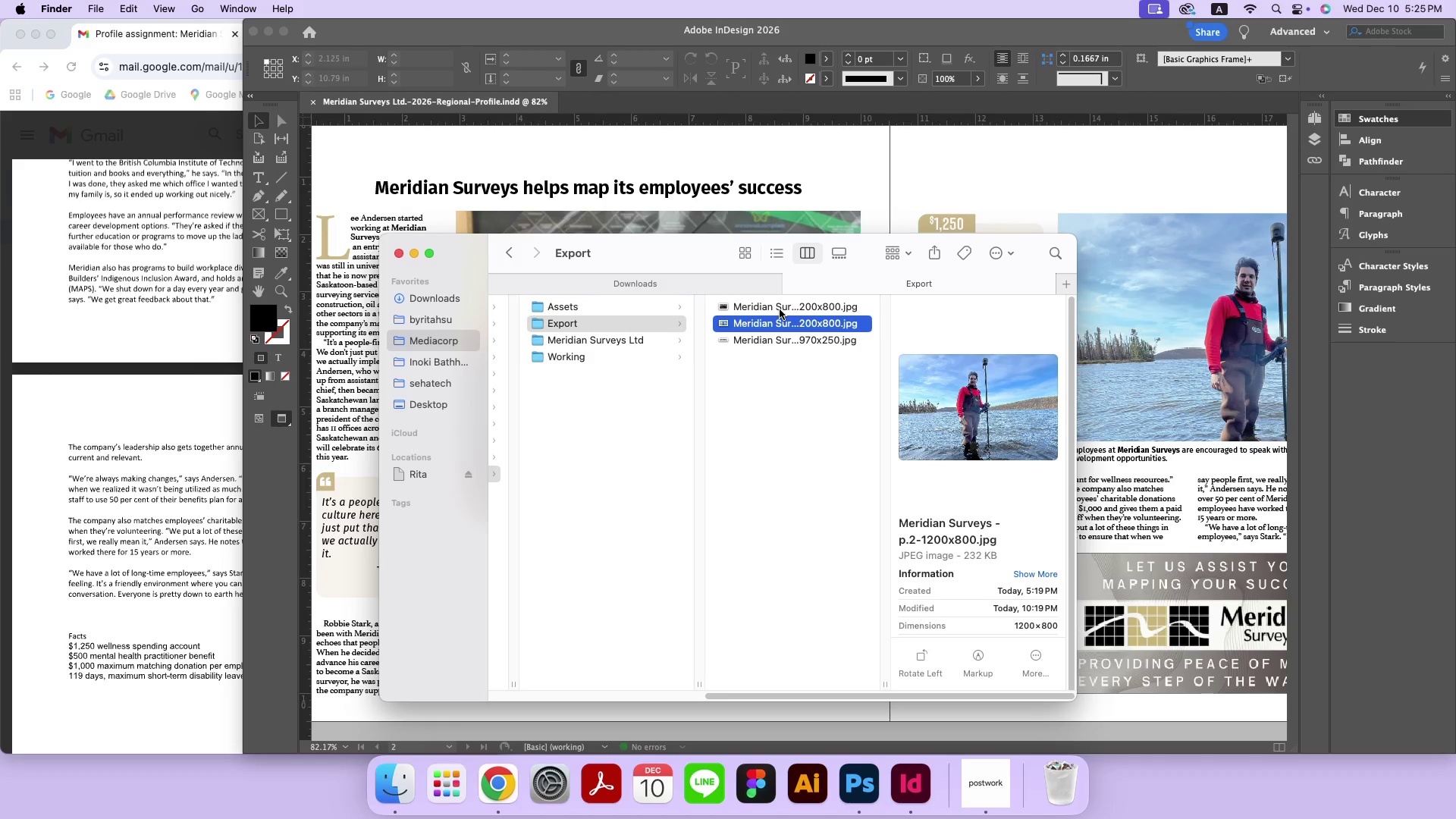 
key(ArrowDown)
 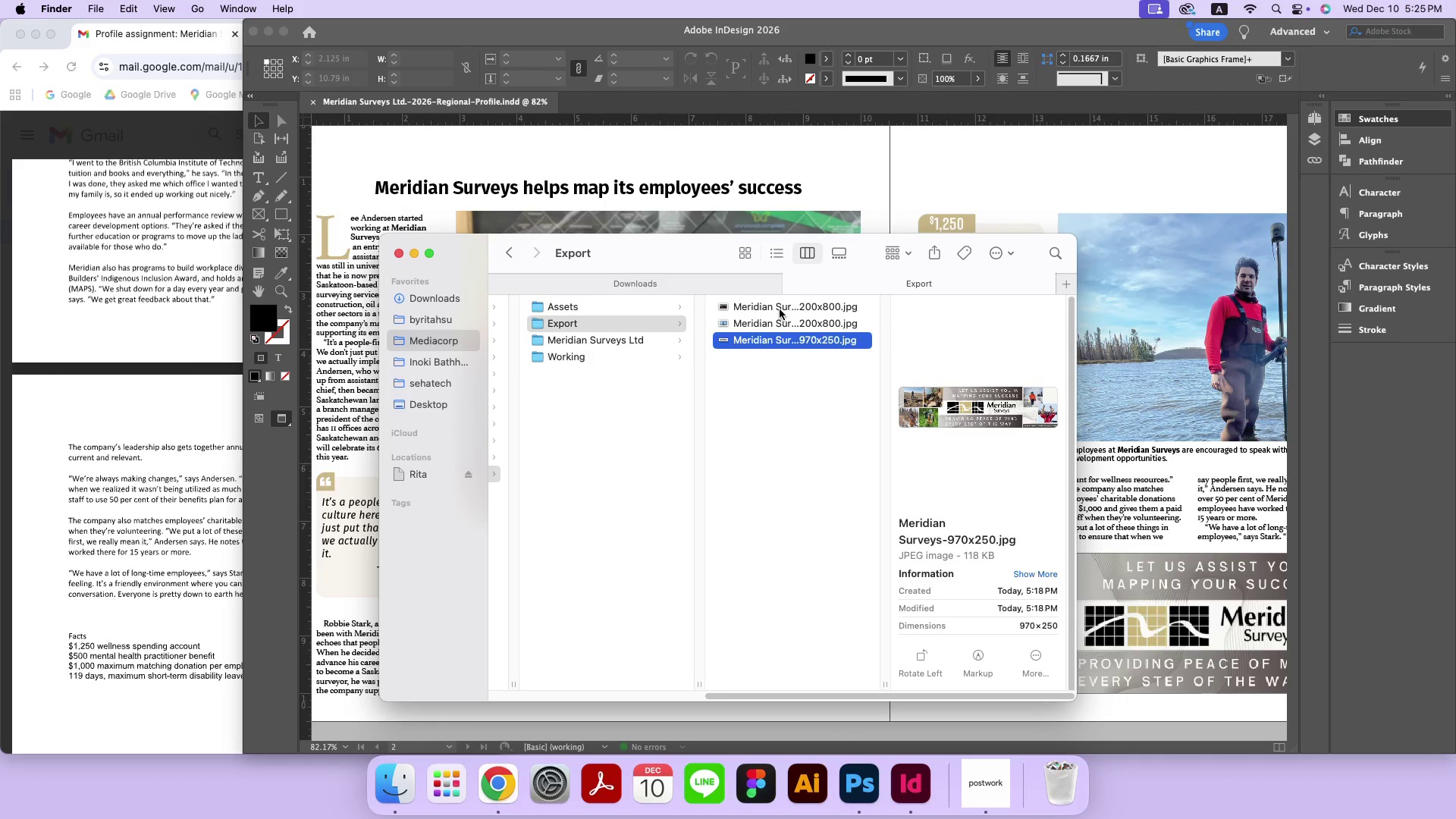 
key(ArrowUp)
 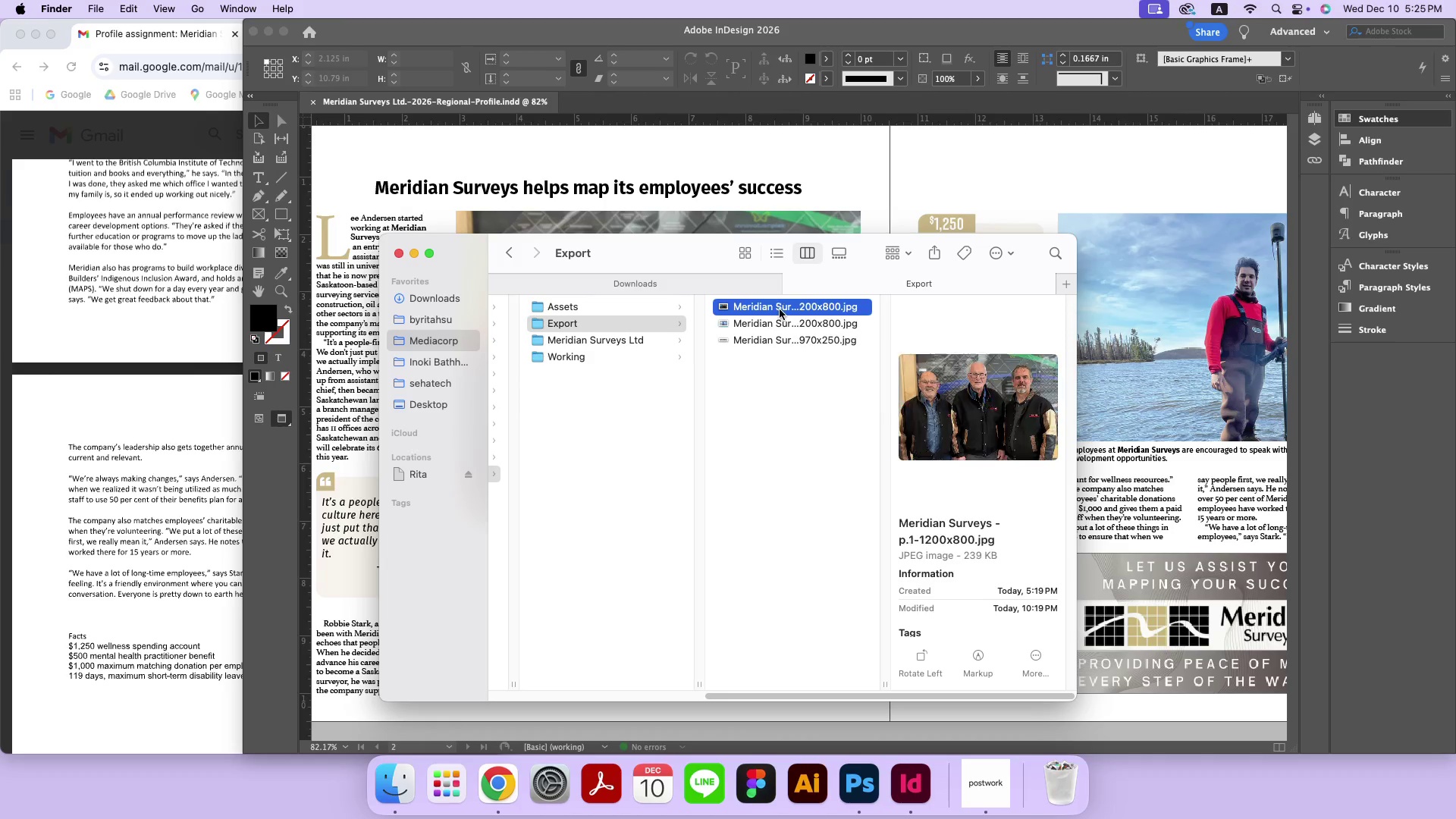 
key(ArrowUp)
 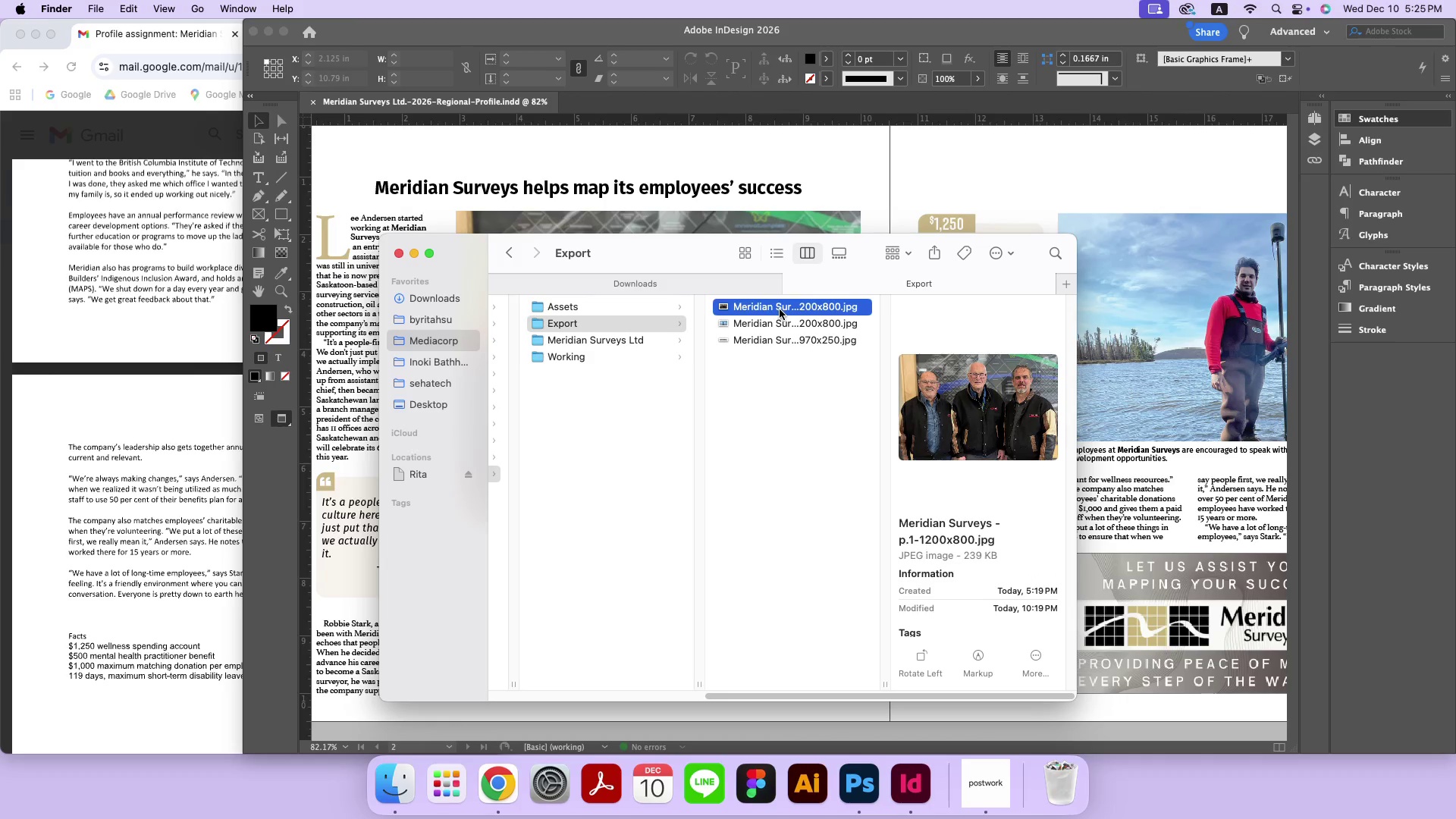 
hold_key(key=ShiftLeft, duration=0.98)
left_click([775, 338])
 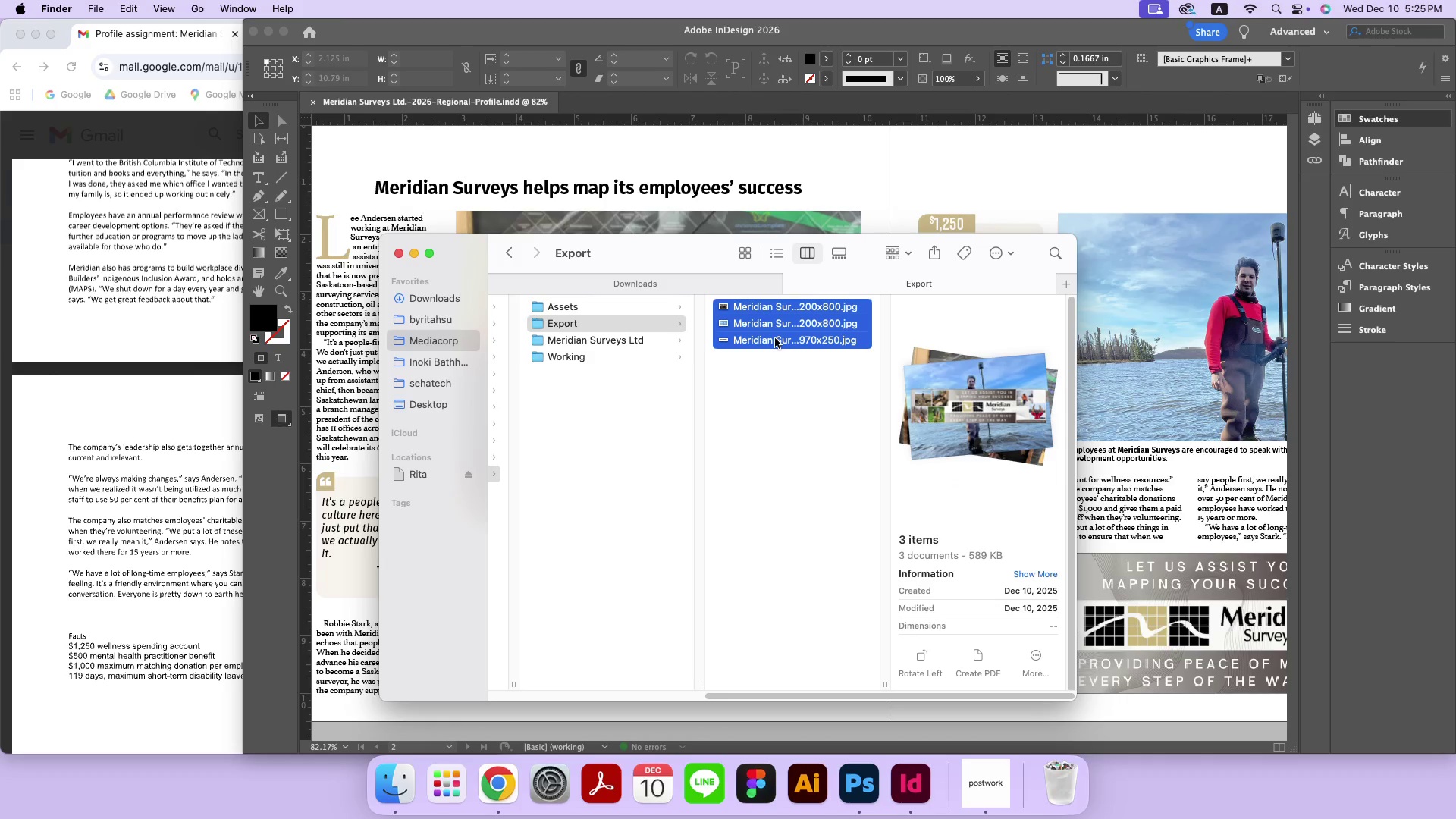 
key(Meta+C)
 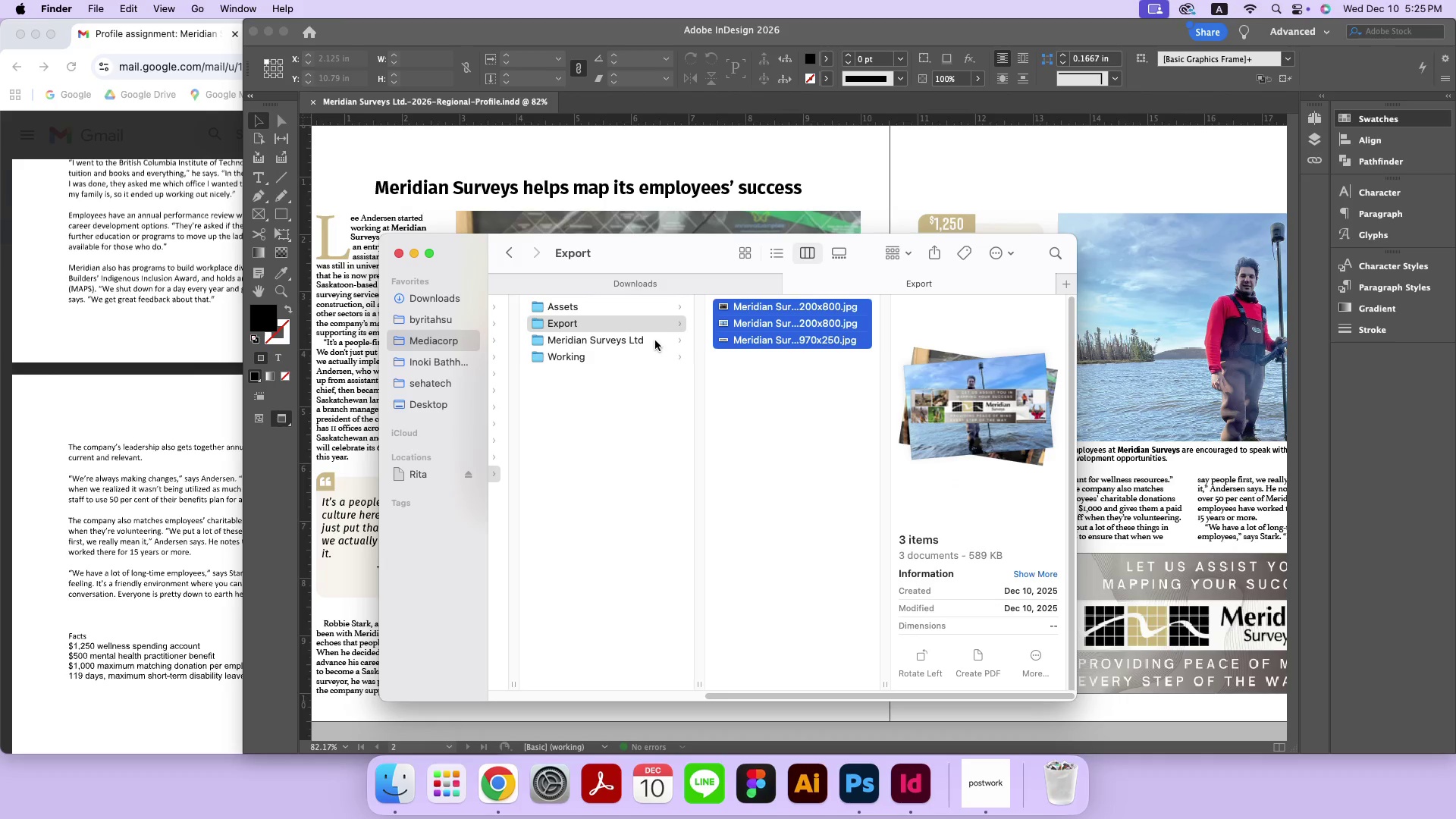 
left_click([655, 340])
 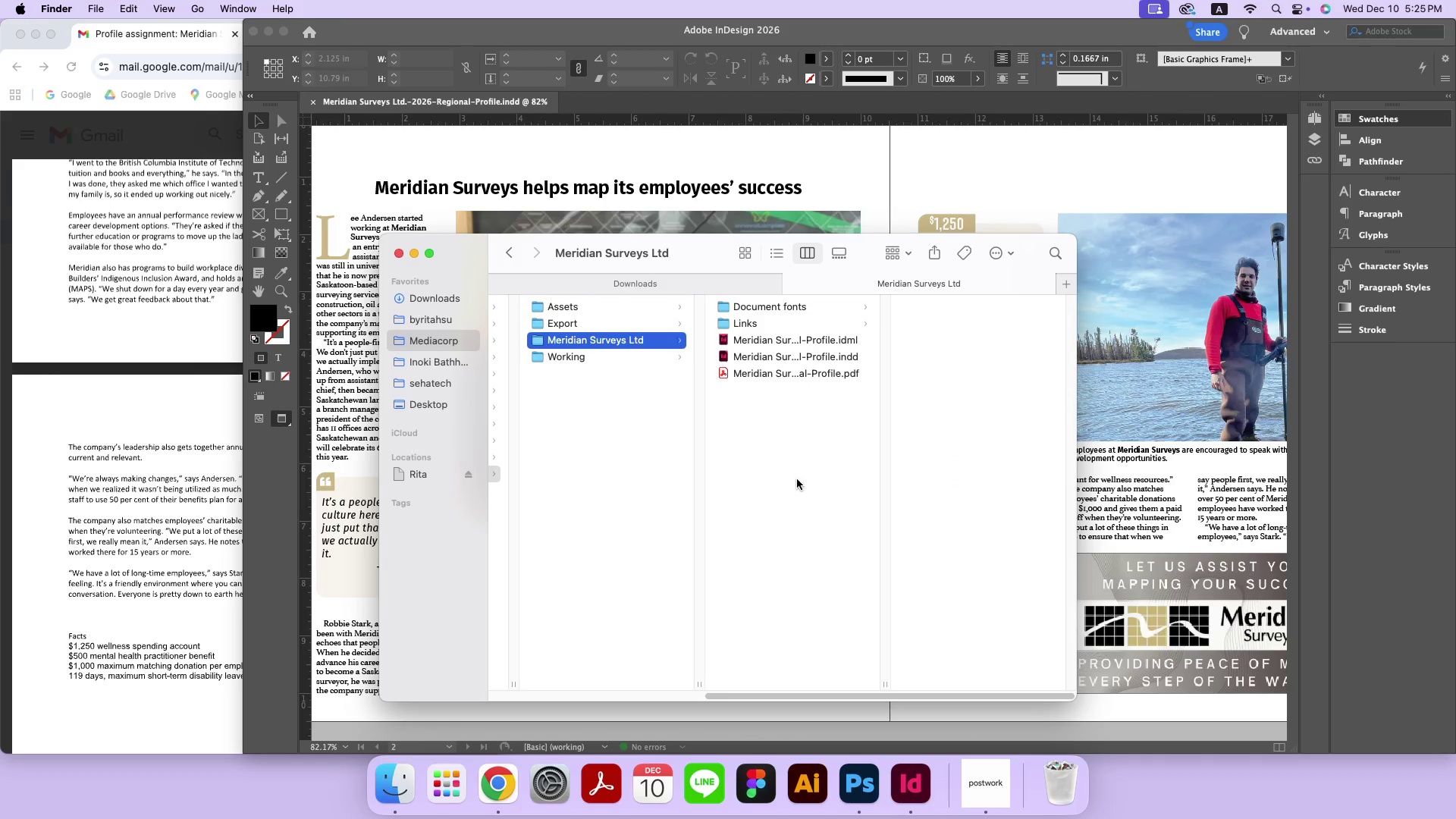 
left_click([797, 479])
 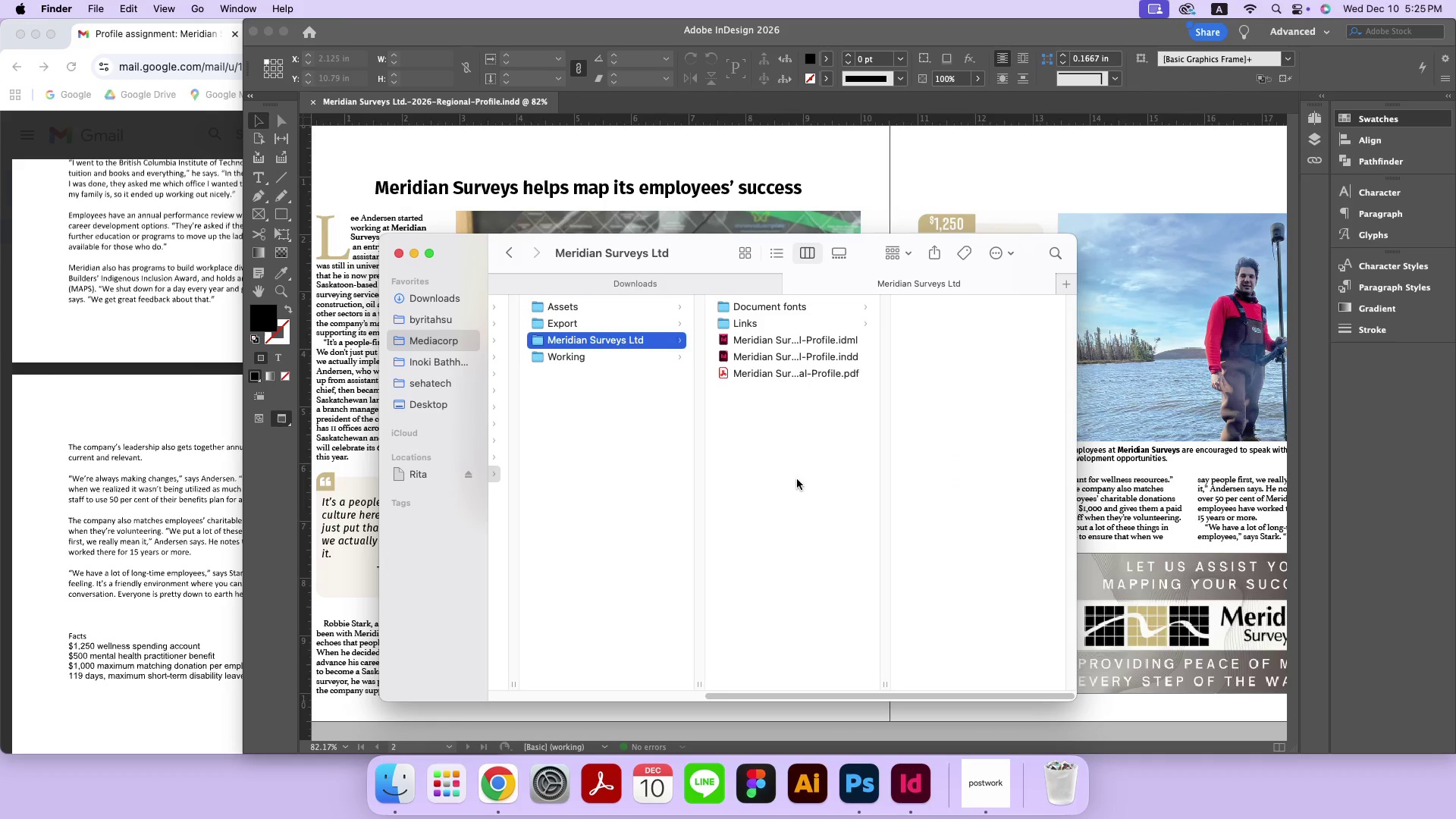 
hold_key(key=CommandLeft, duration=0.8)
 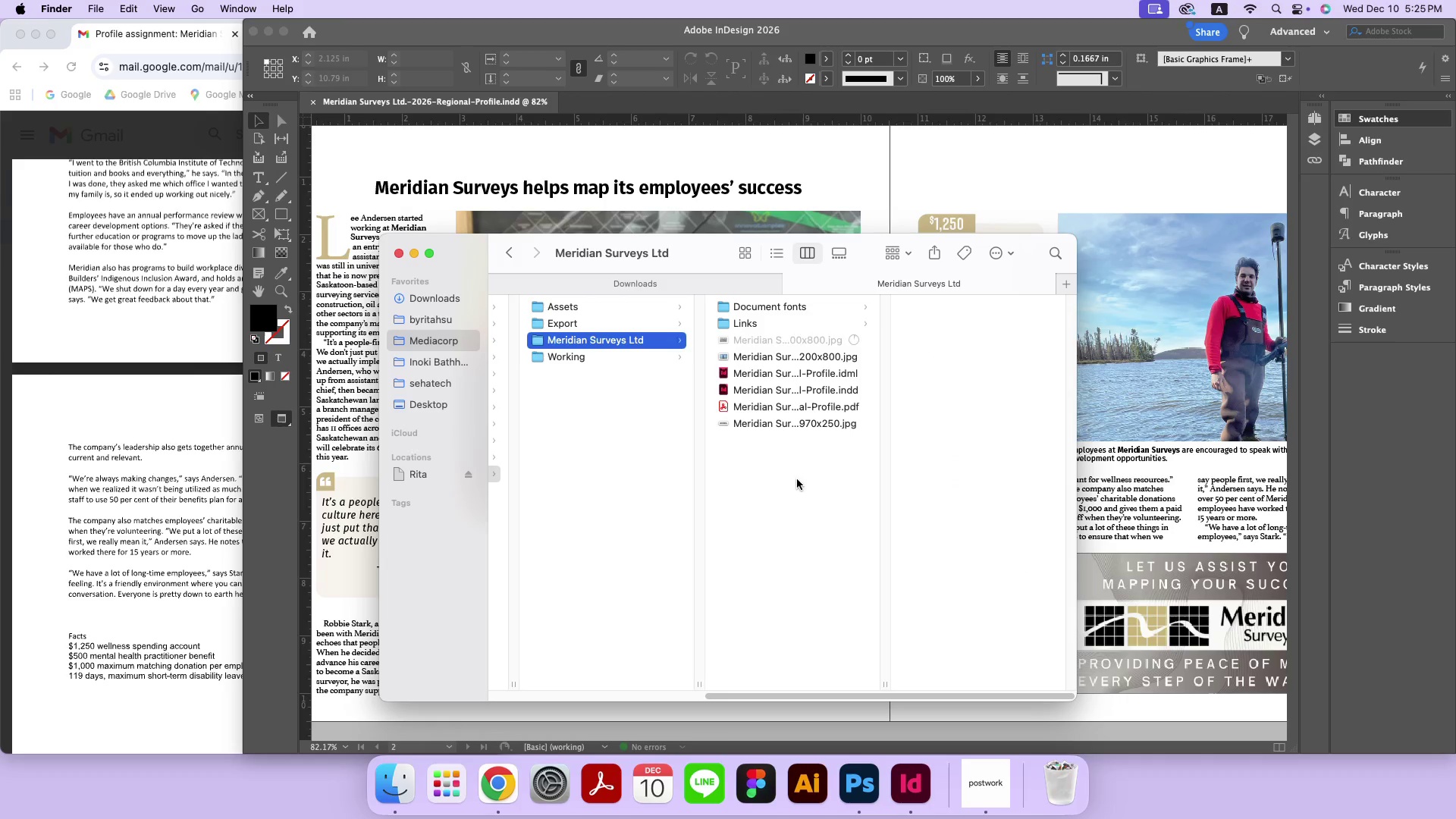 